 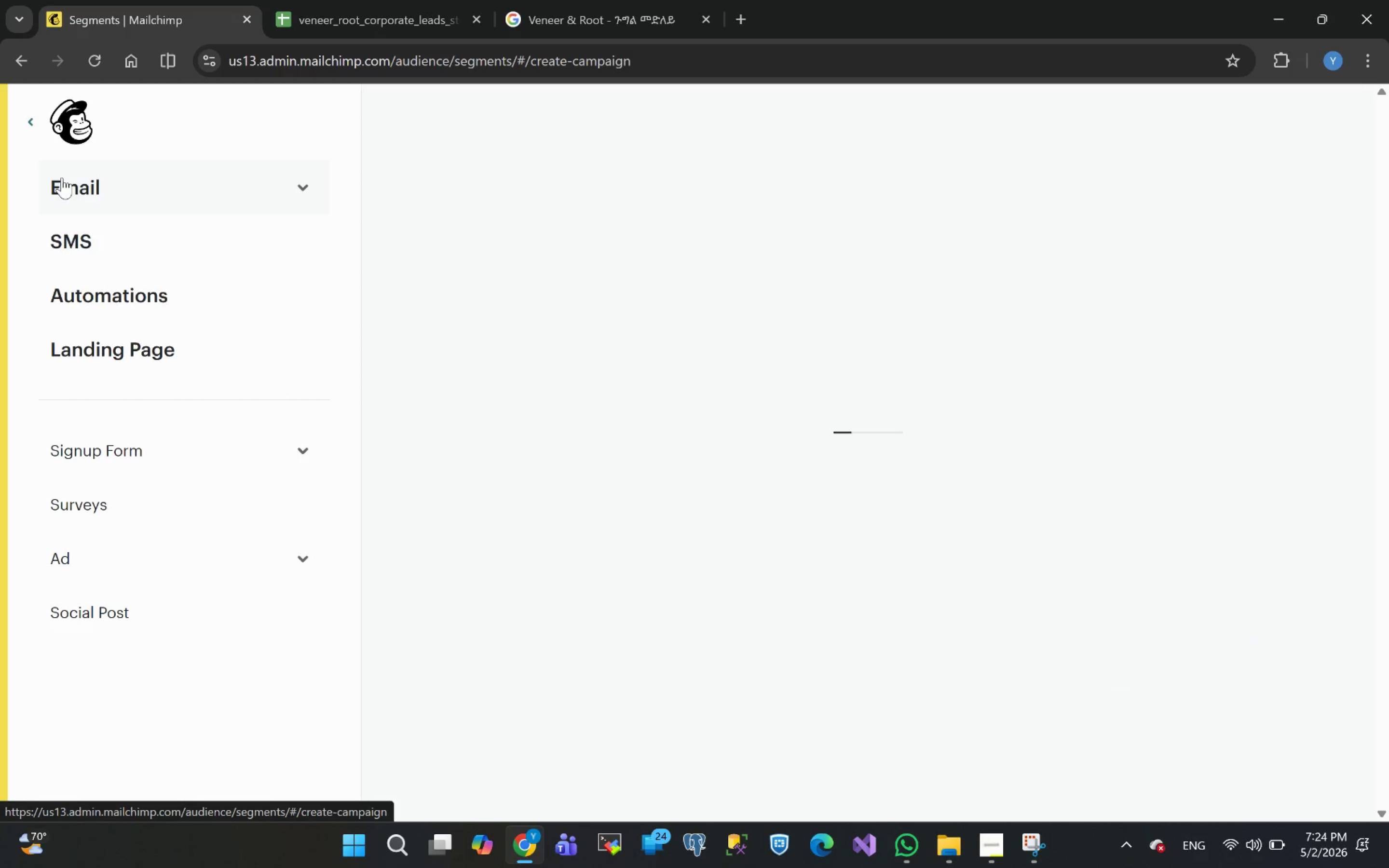 
left_click([132, 336])
 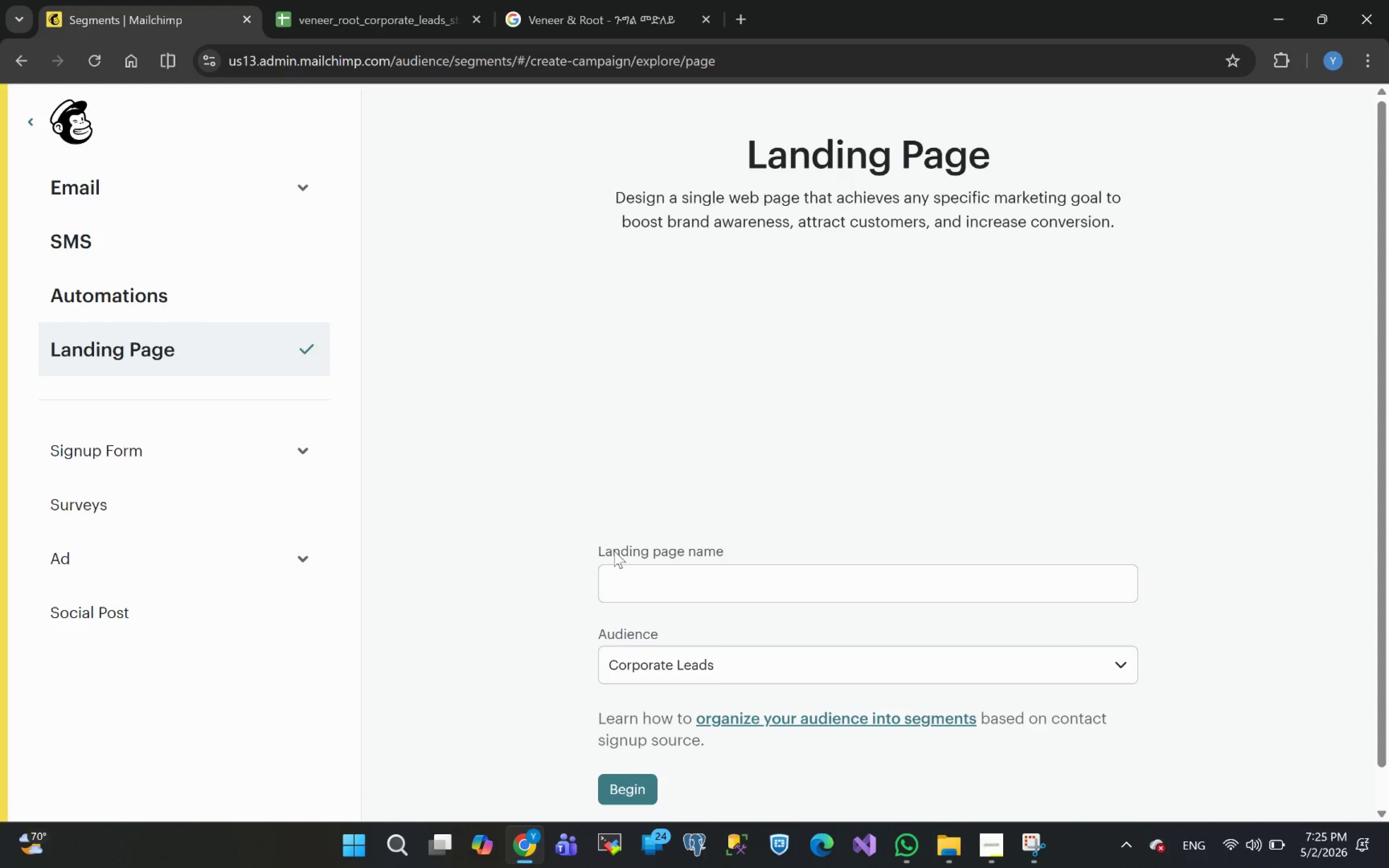 
left_click([640, 575])
 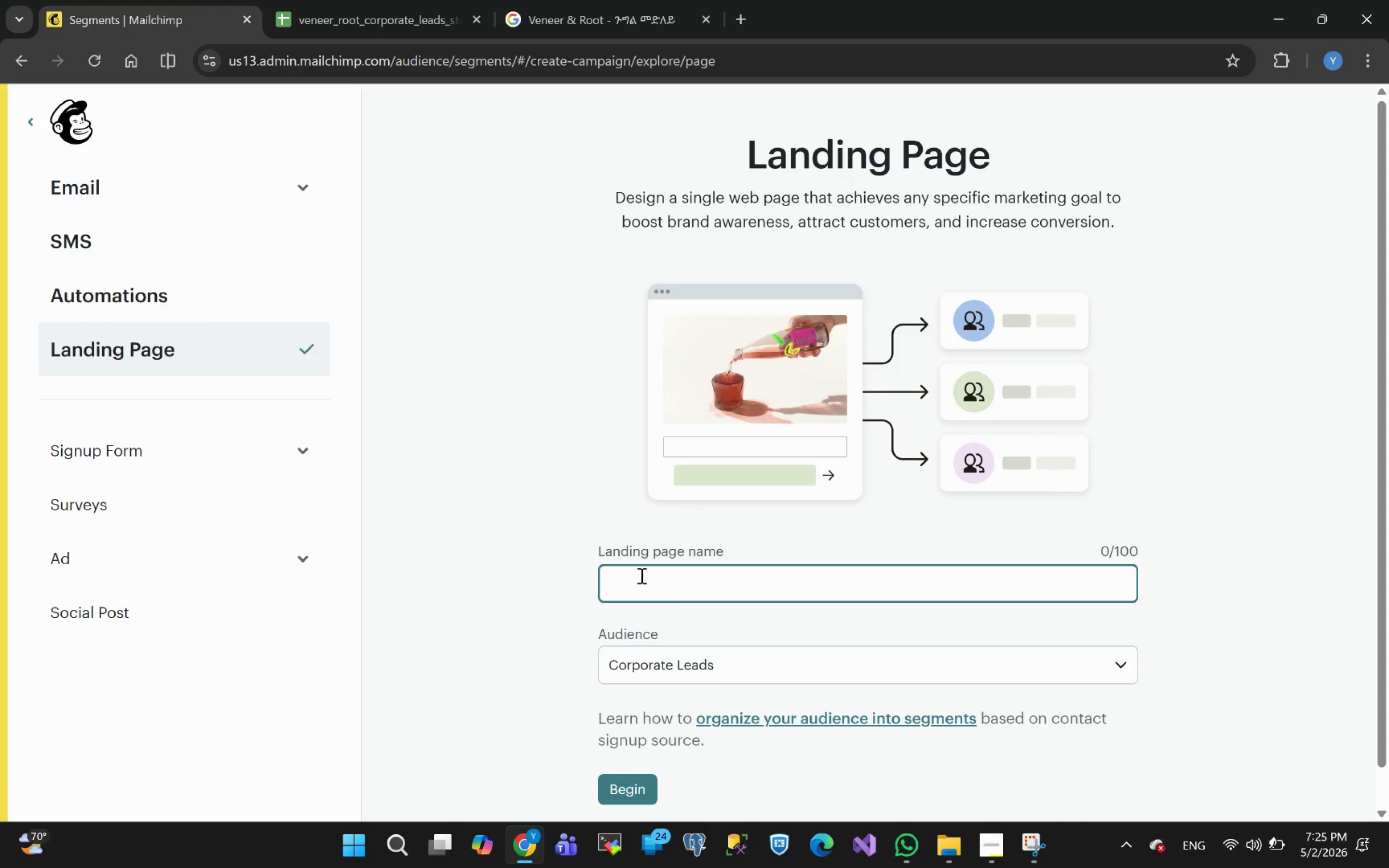 
type(Veneer & Root LP)
 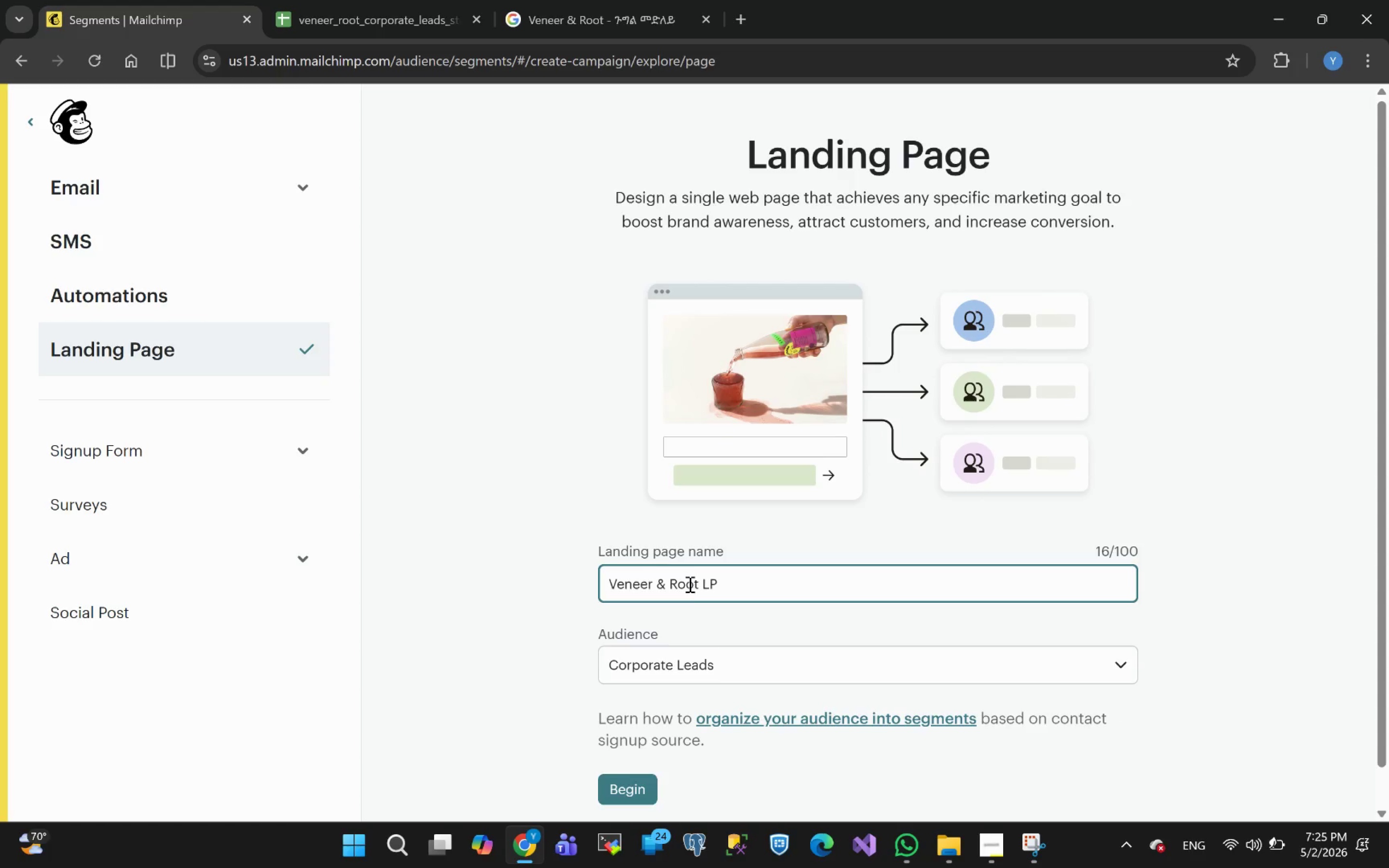 
left_click([746, 624])
 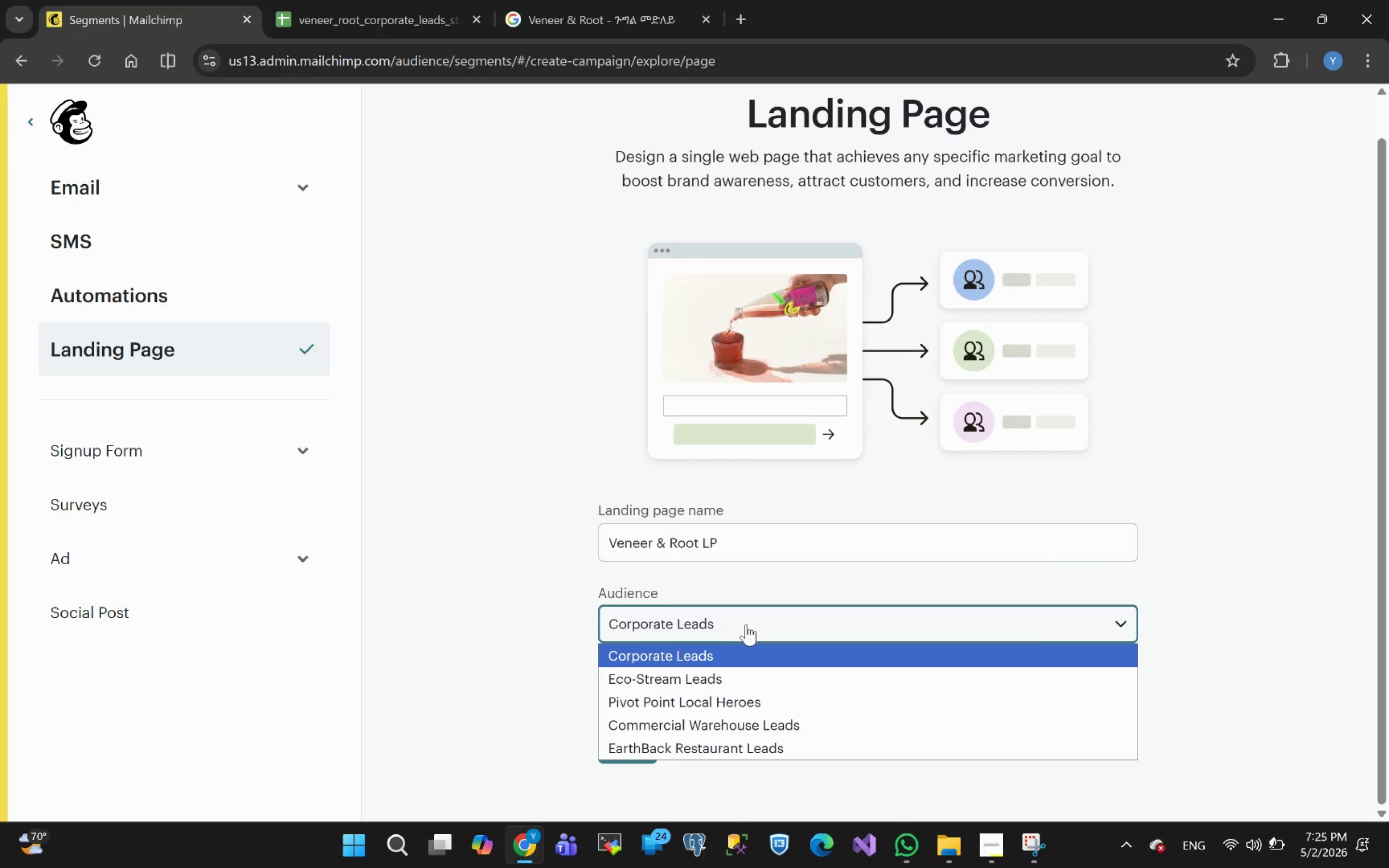 
wait(5.33)
 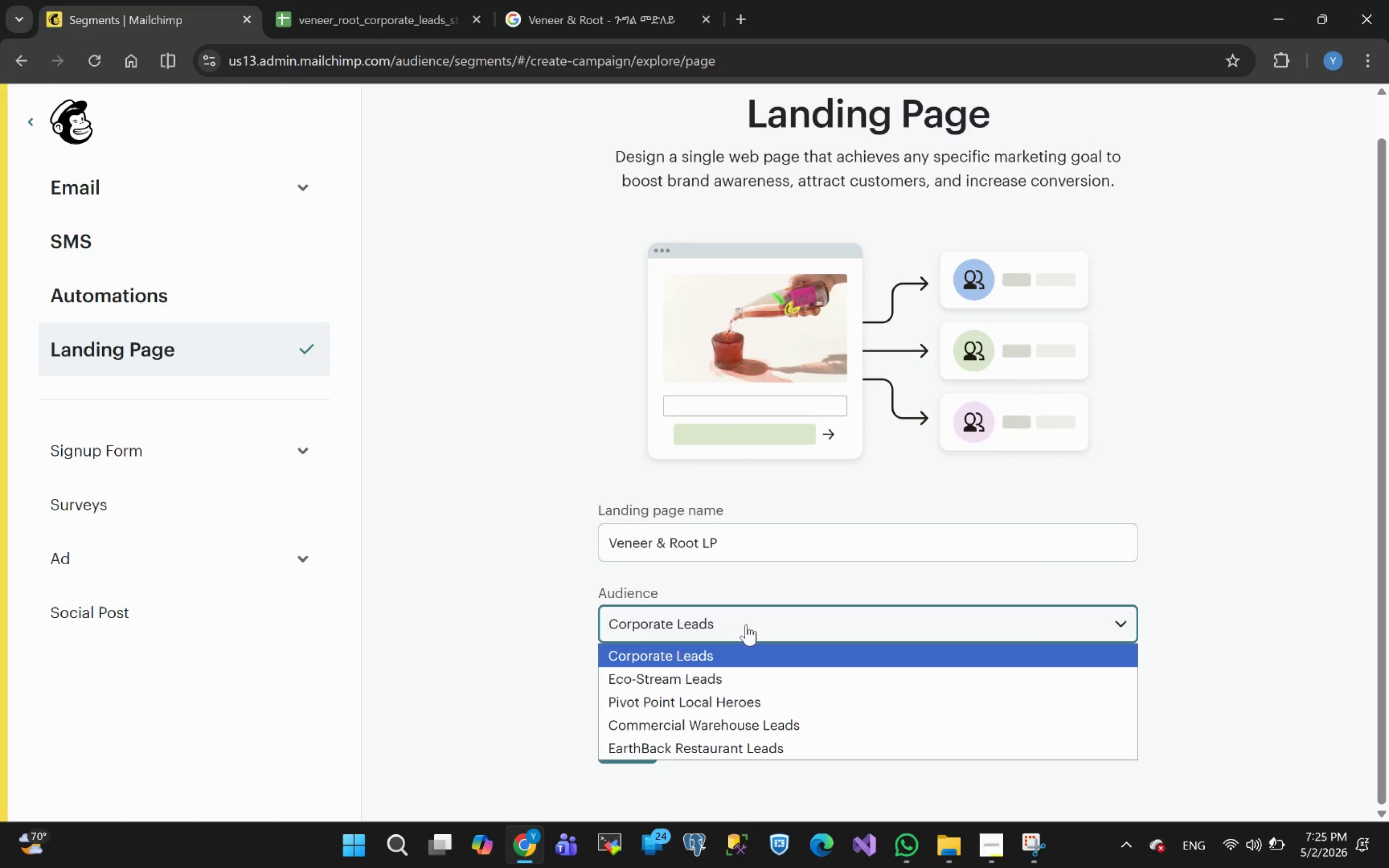 
left_click([709, 648])
 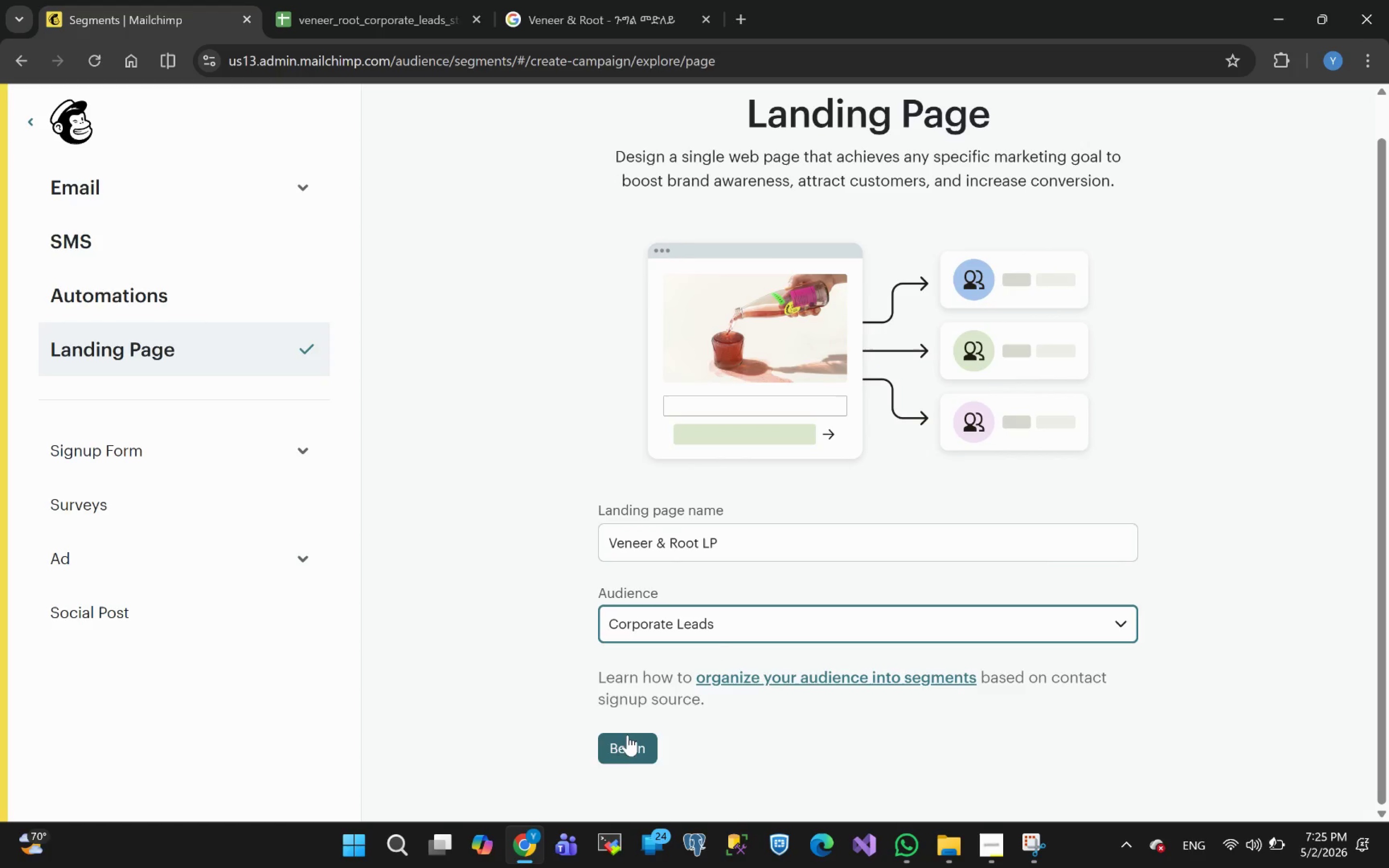 
left_click([626, 743])
 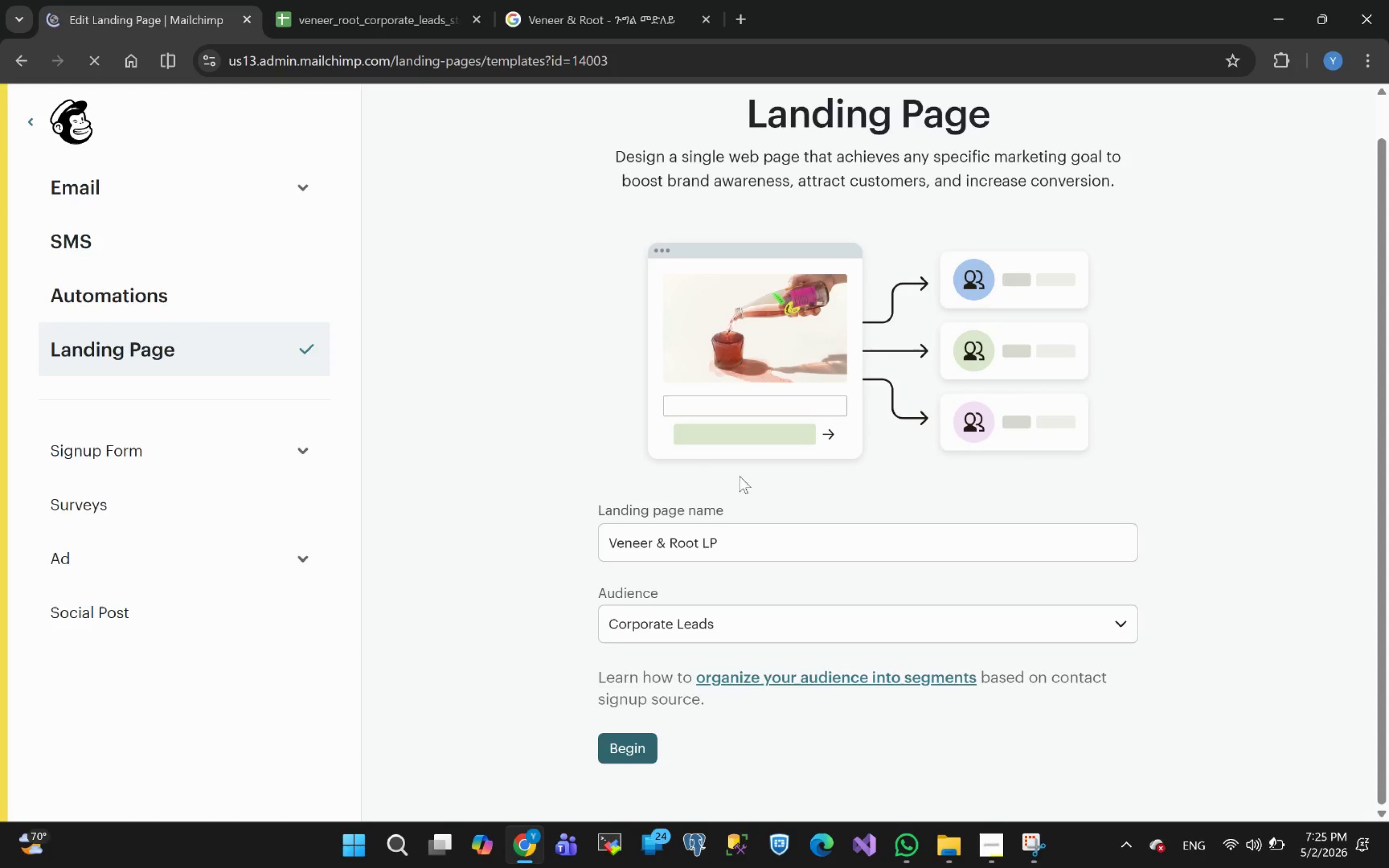 
mouse_move([464, 356])
 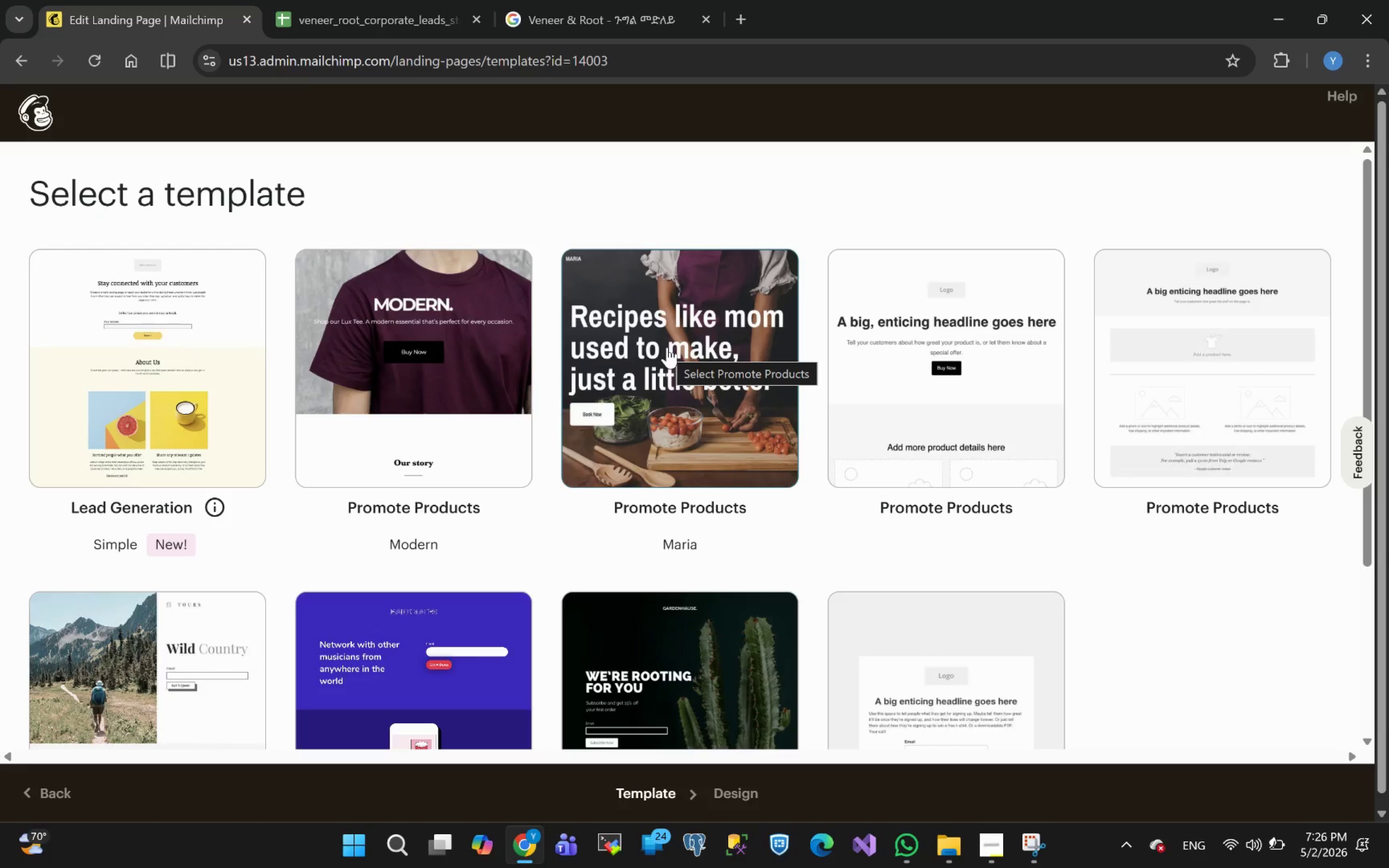 
wait(50.53)
 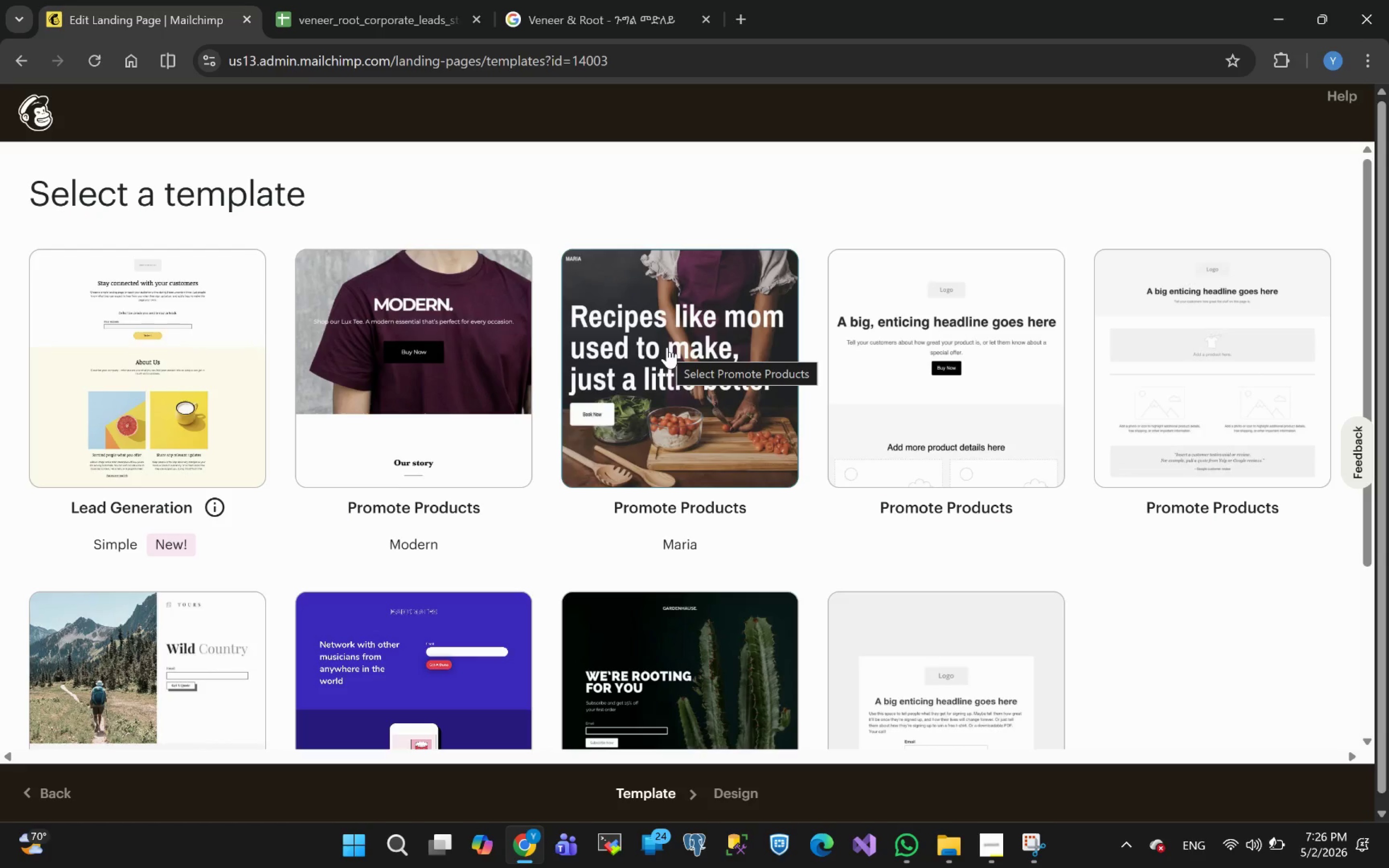 
mouse_move([671, 388])
 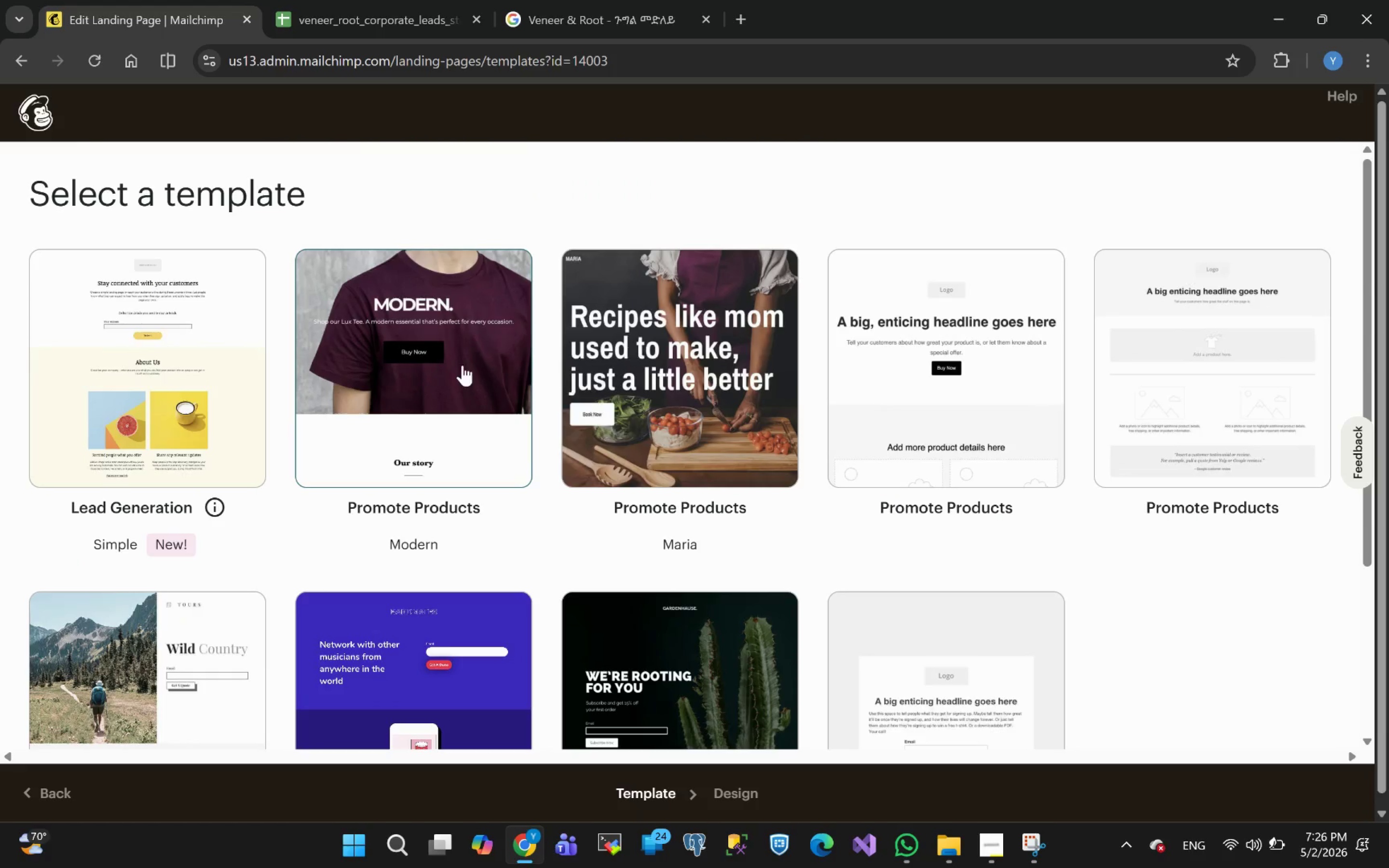 
wait(5.43)
 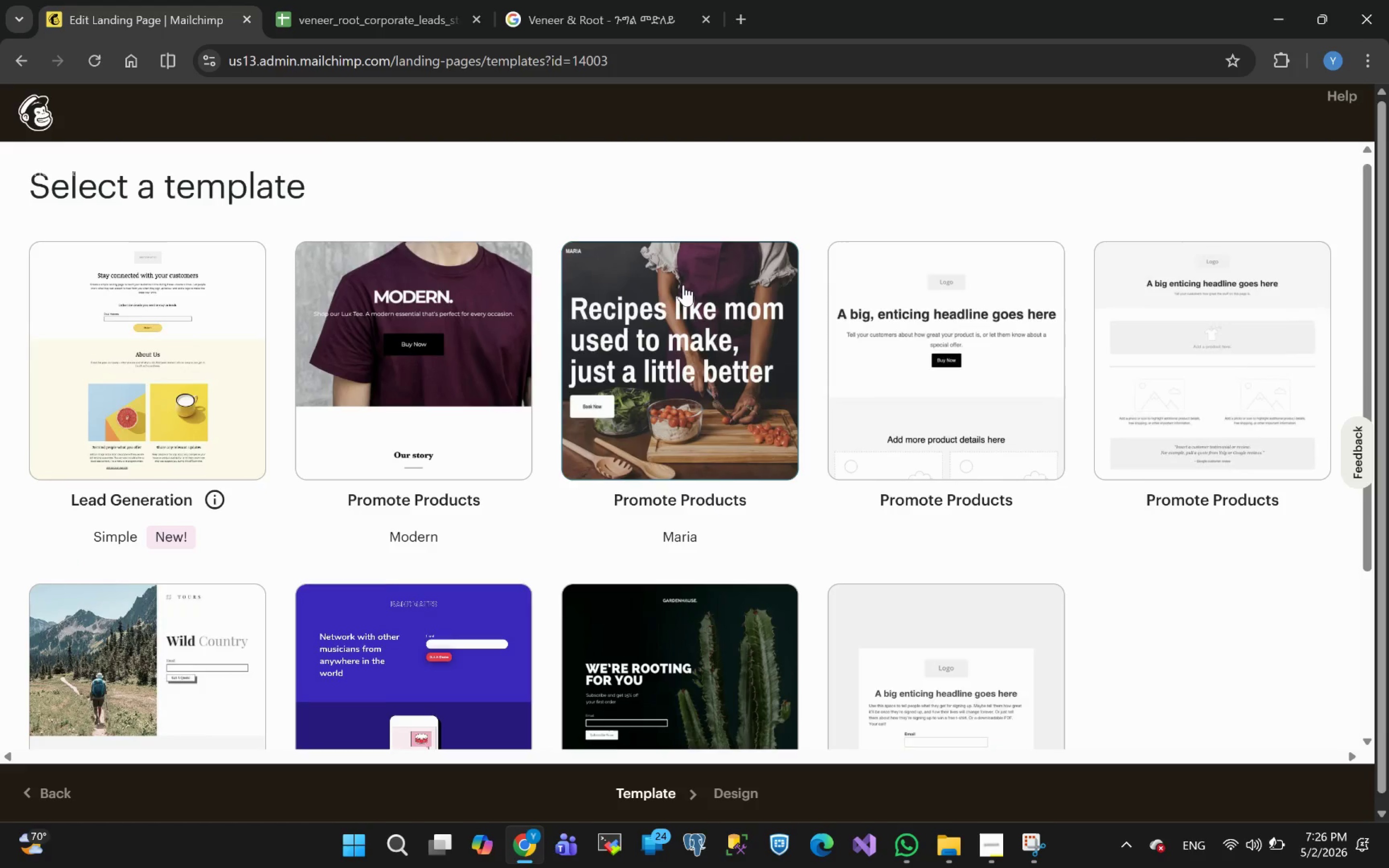 
left_click([468, 366])
 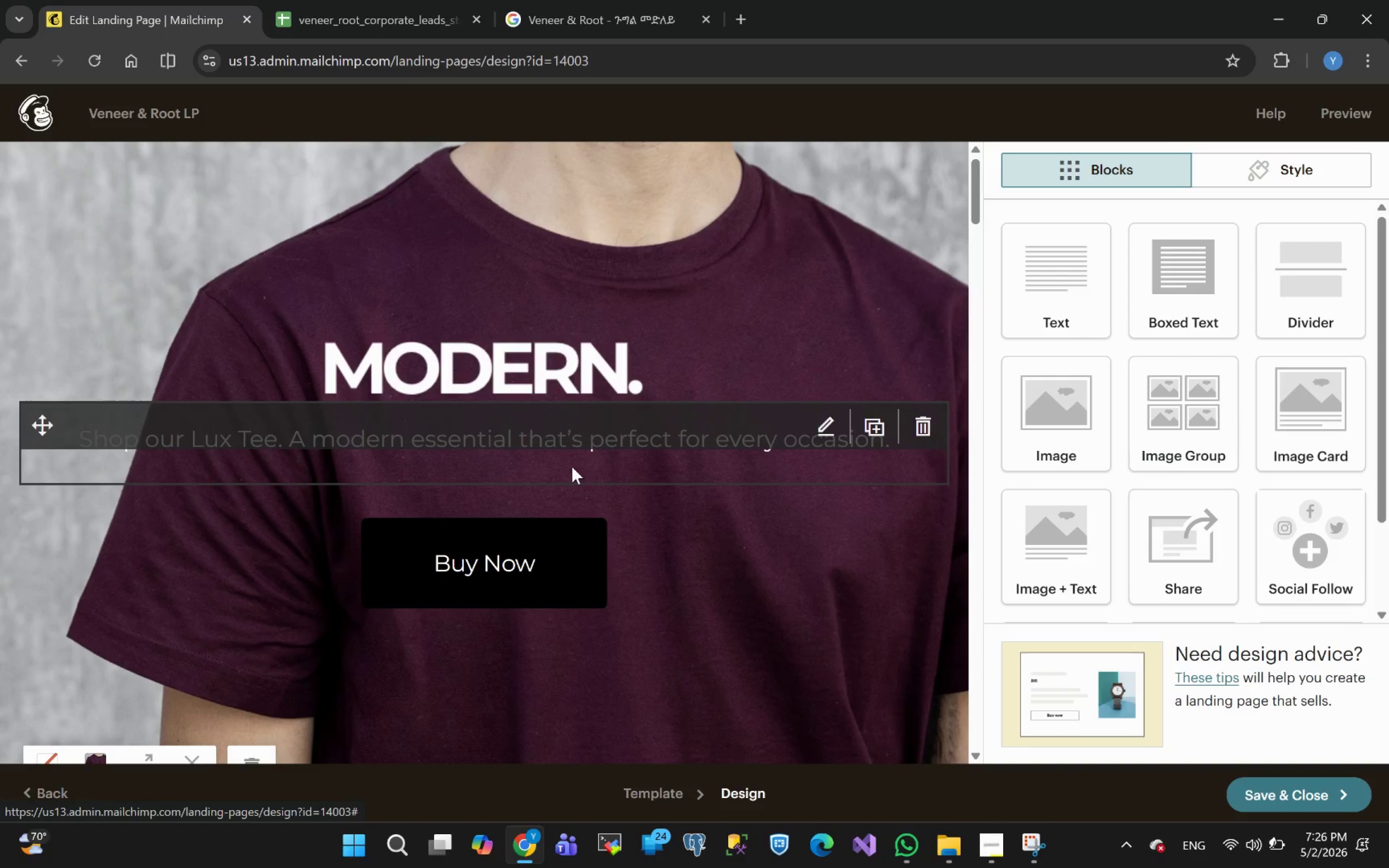 
wait(18.3)
 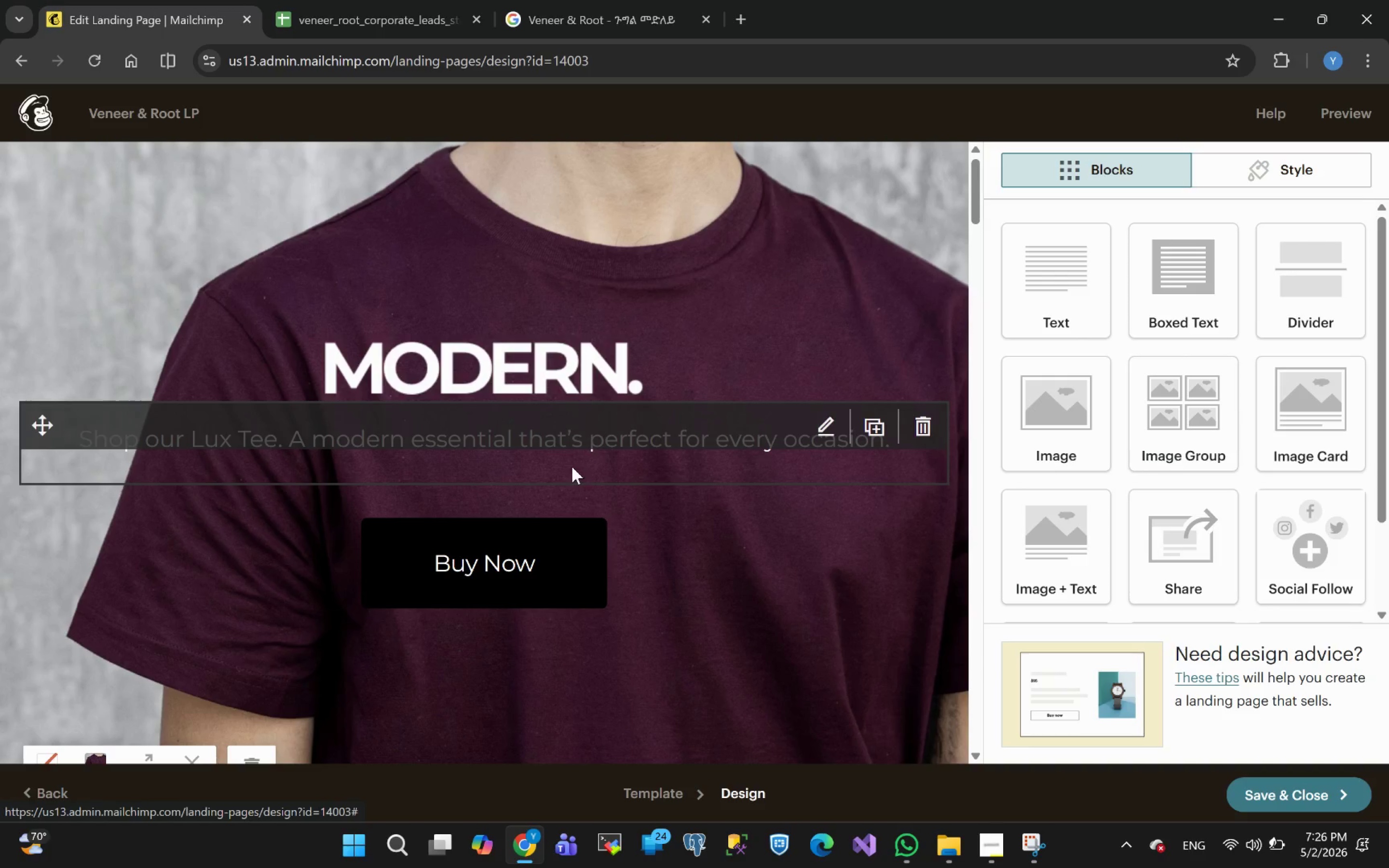 
mouse_move([614, 567])
 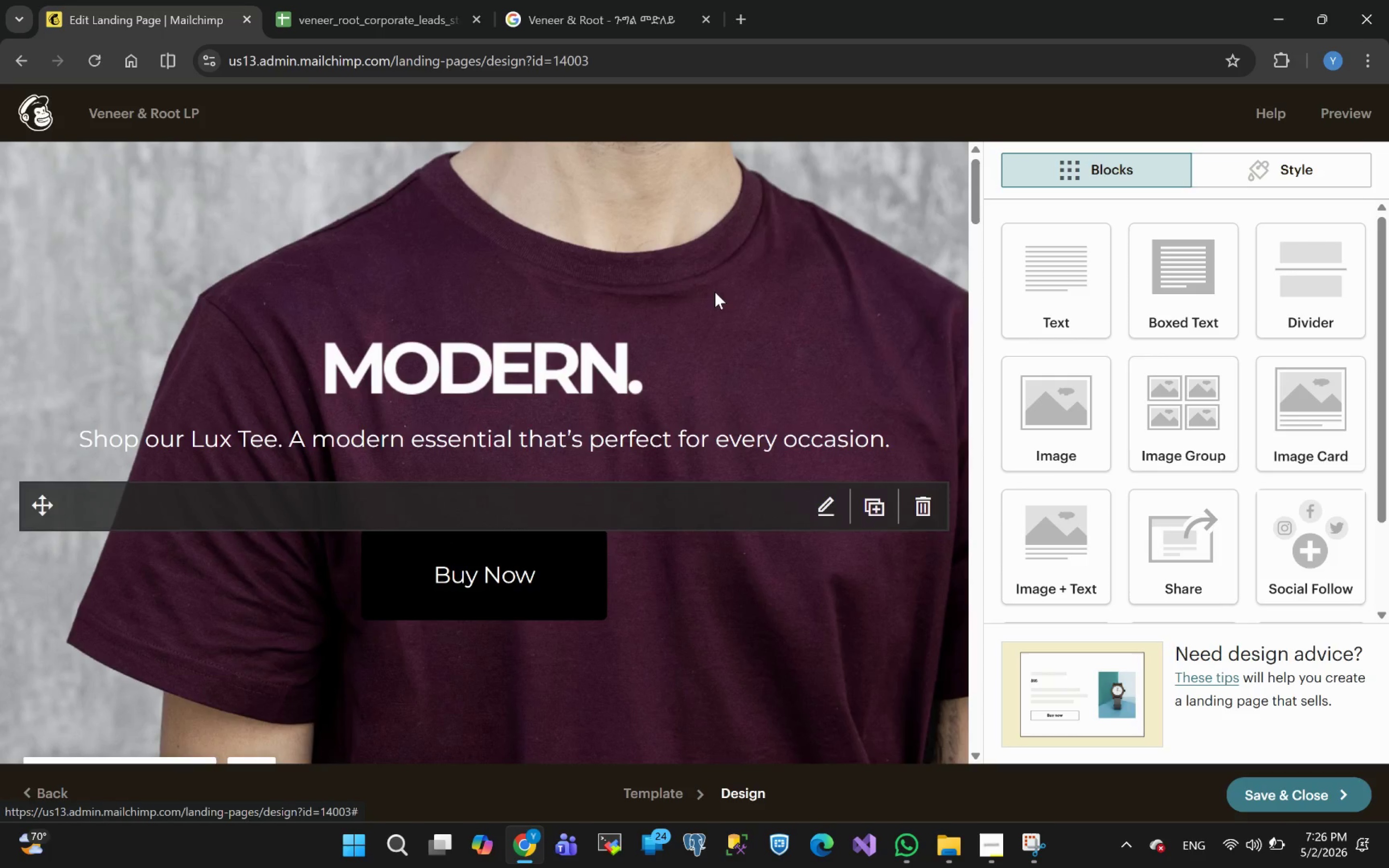 
left_click([715, 292])
 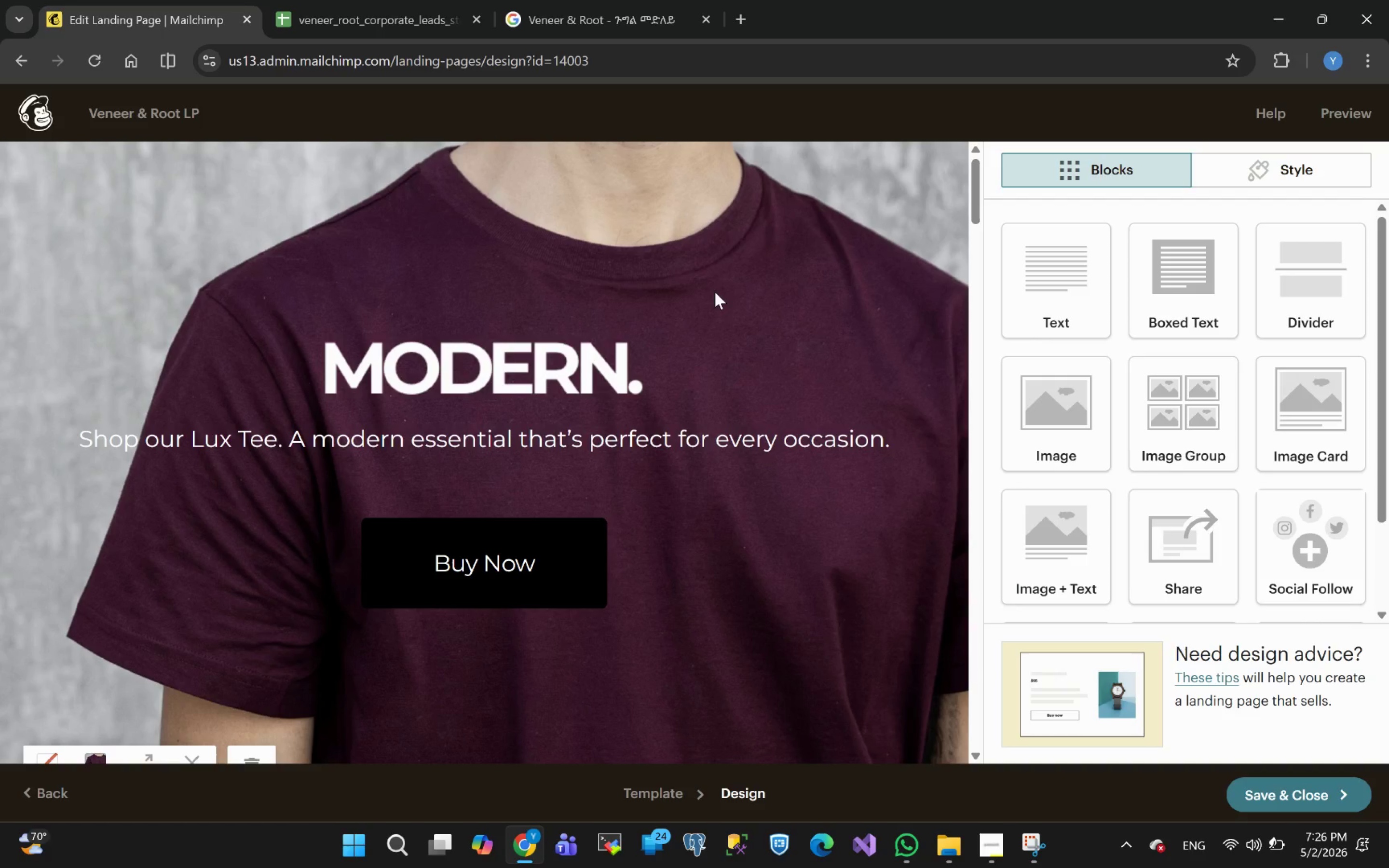 
double_click([715, 292])
 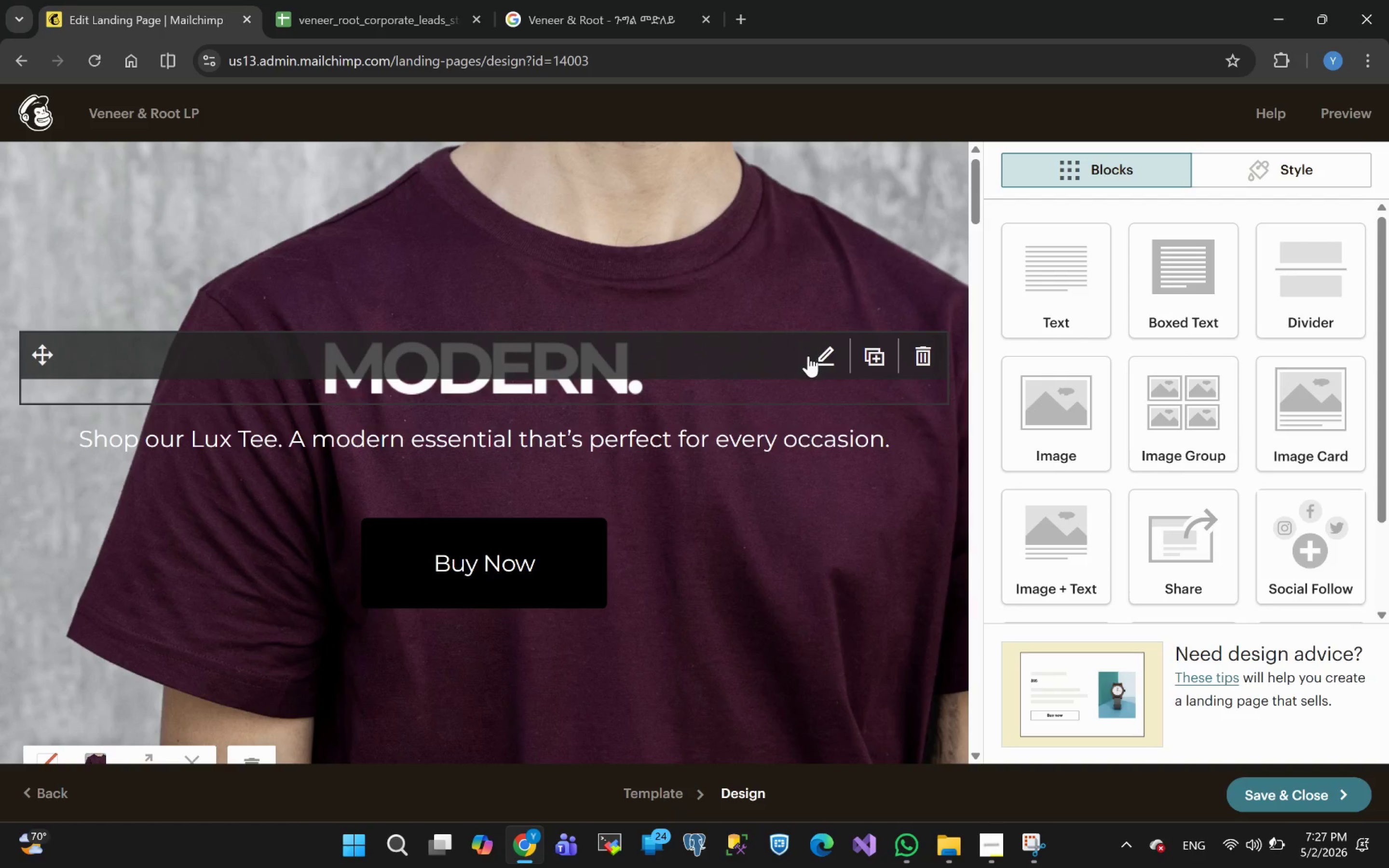 
left_click([777, 256])
 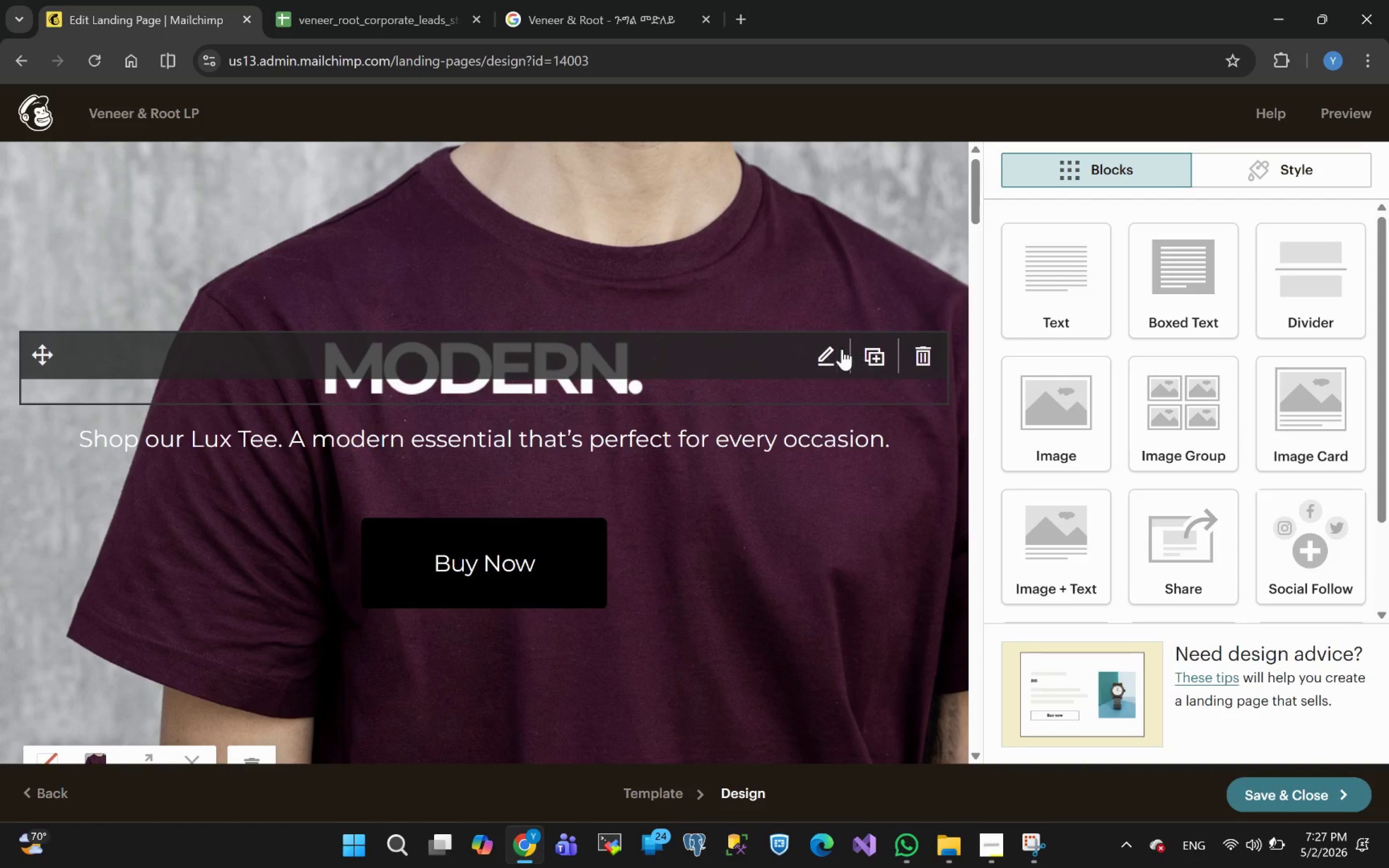 
left_click([823, 353])
 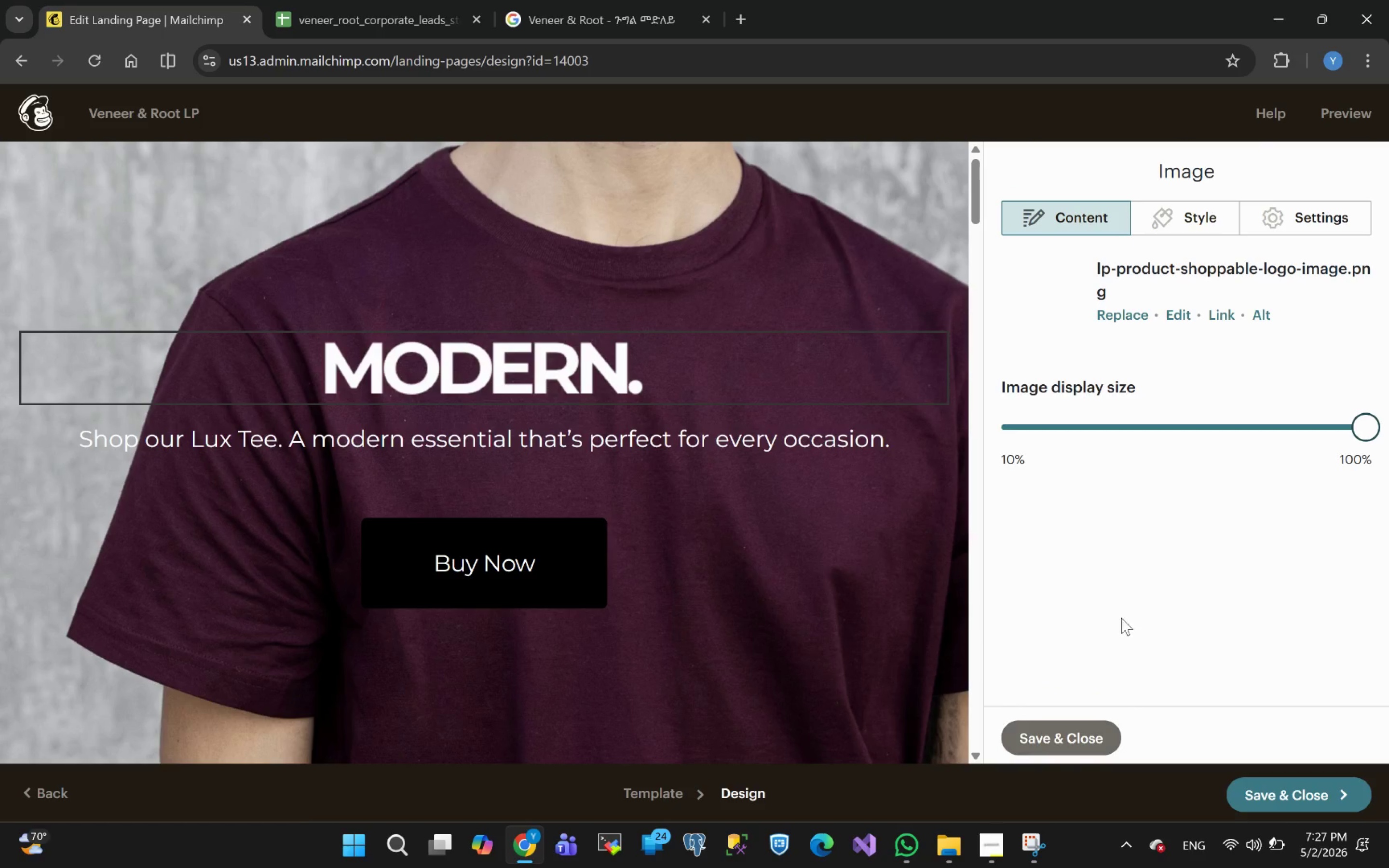 
wait(5.27)
 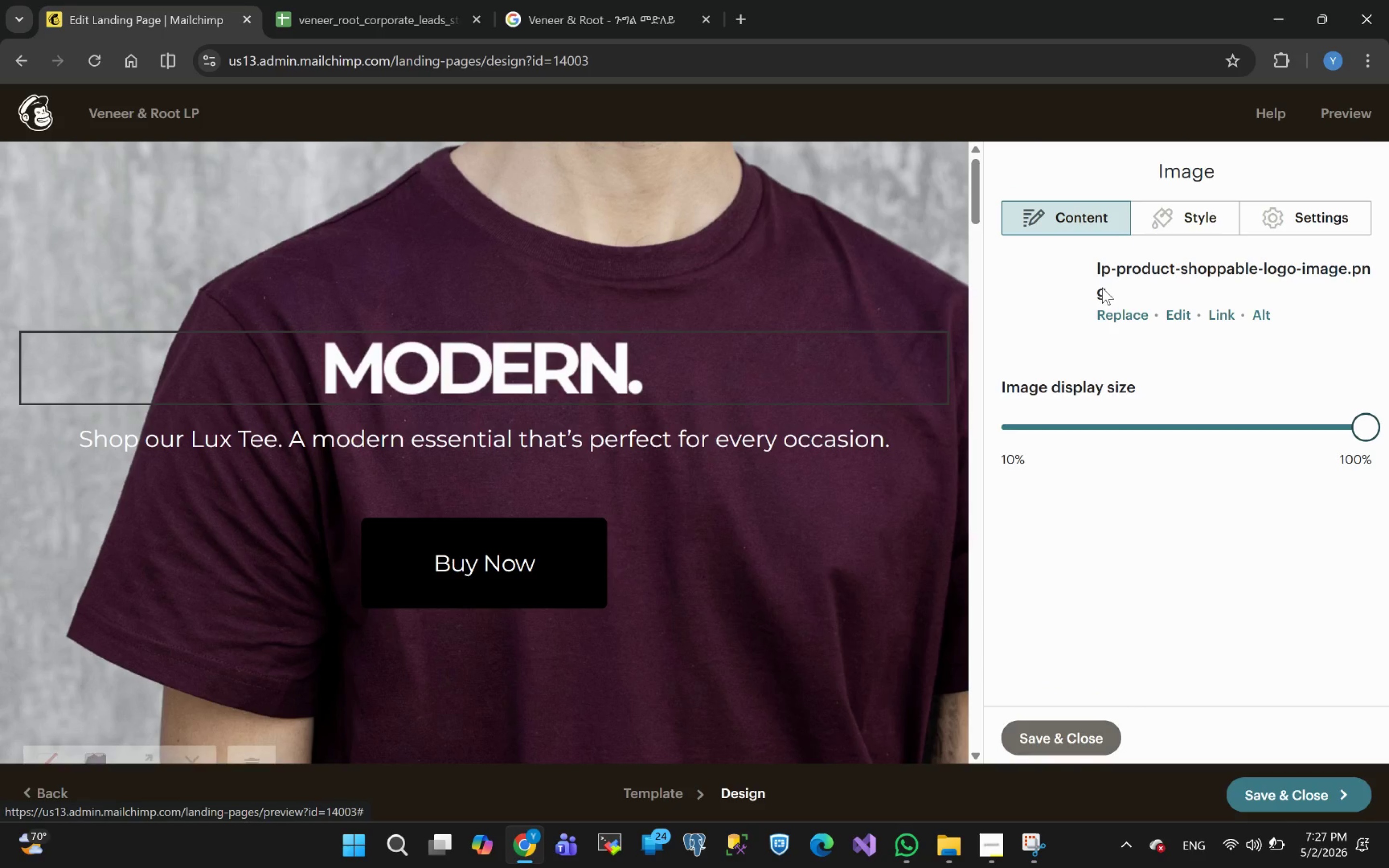 
left_click([1173, 215])
 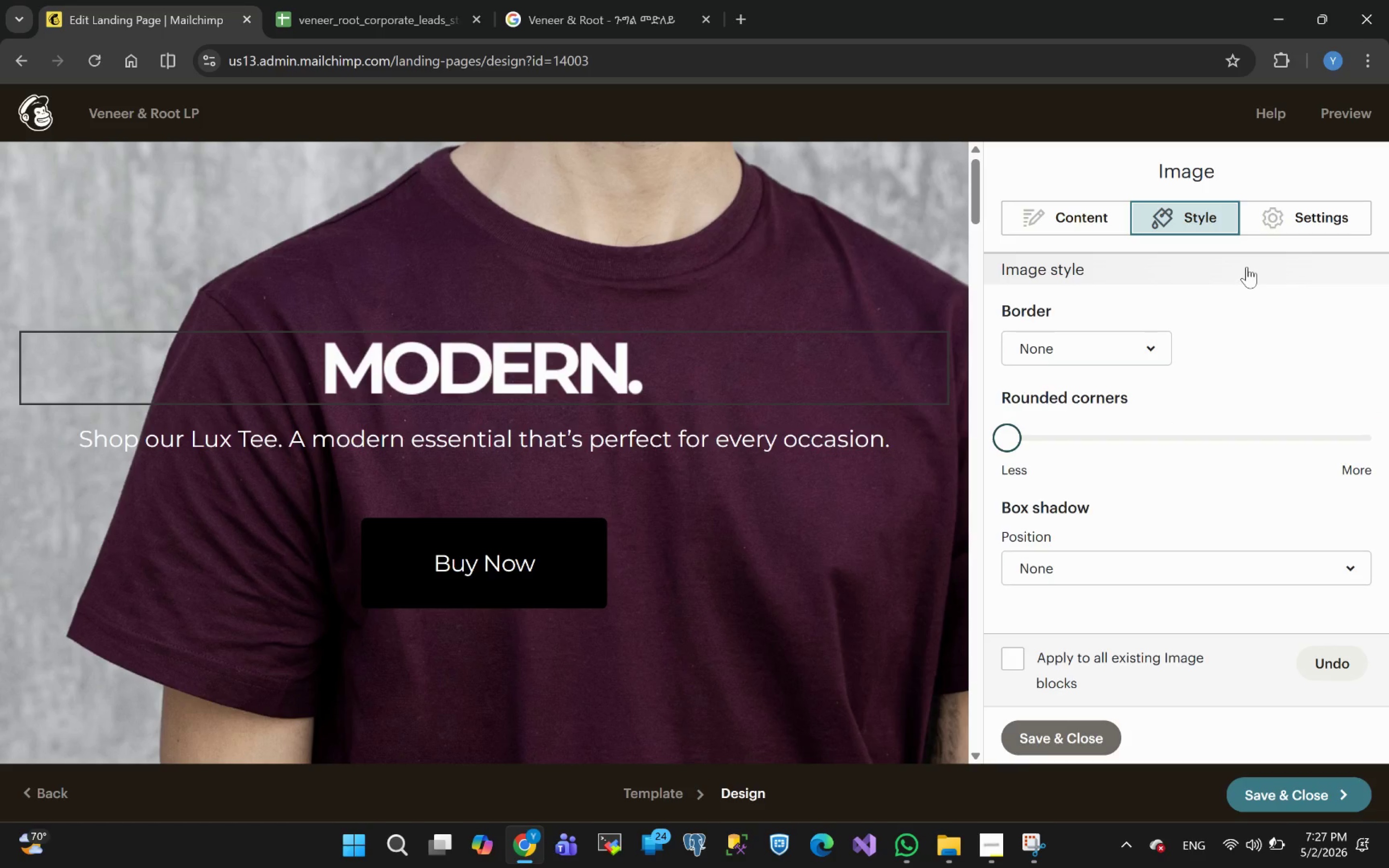 
left_click([1291, 209])
 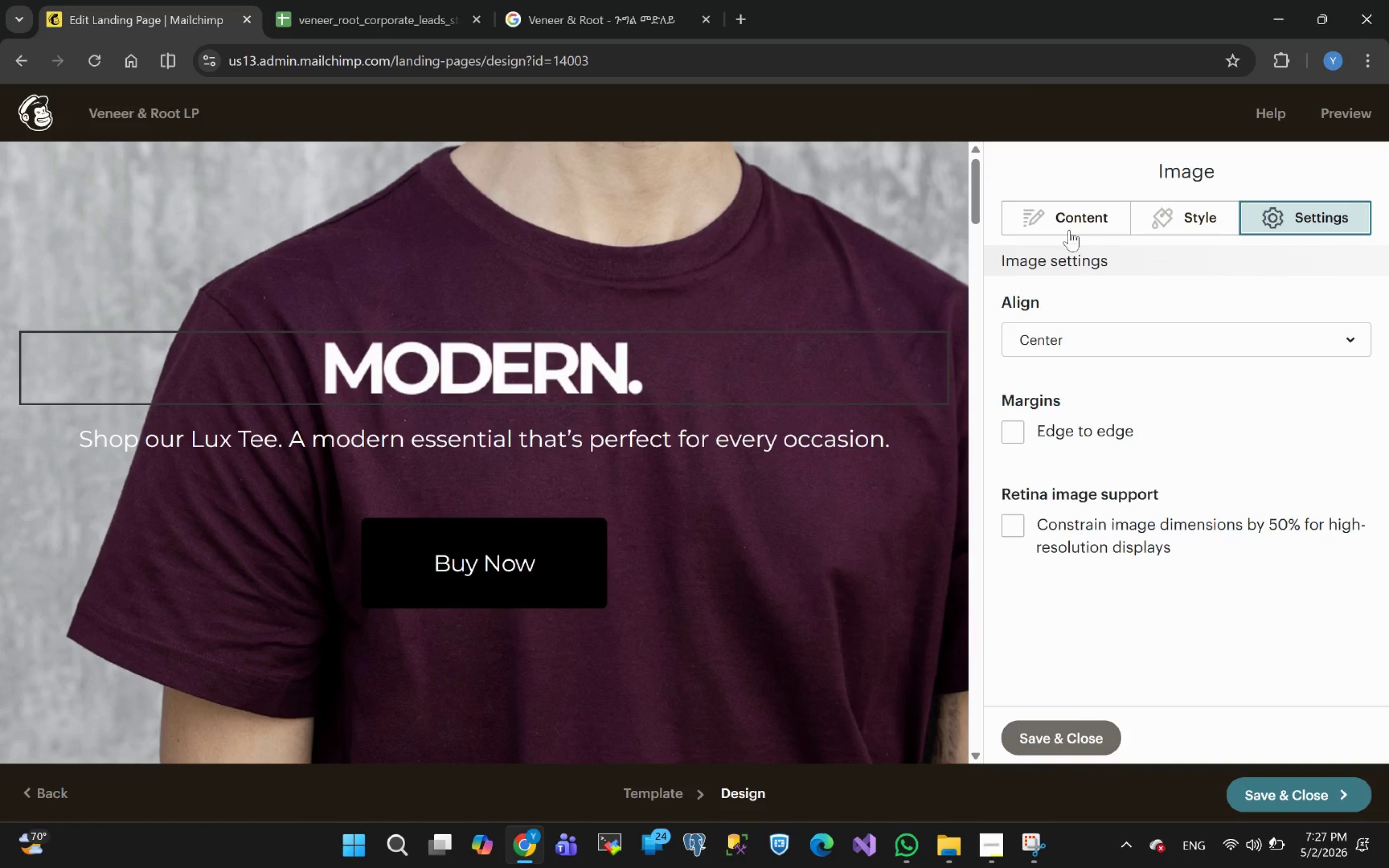 
left_click([1059, 223])
 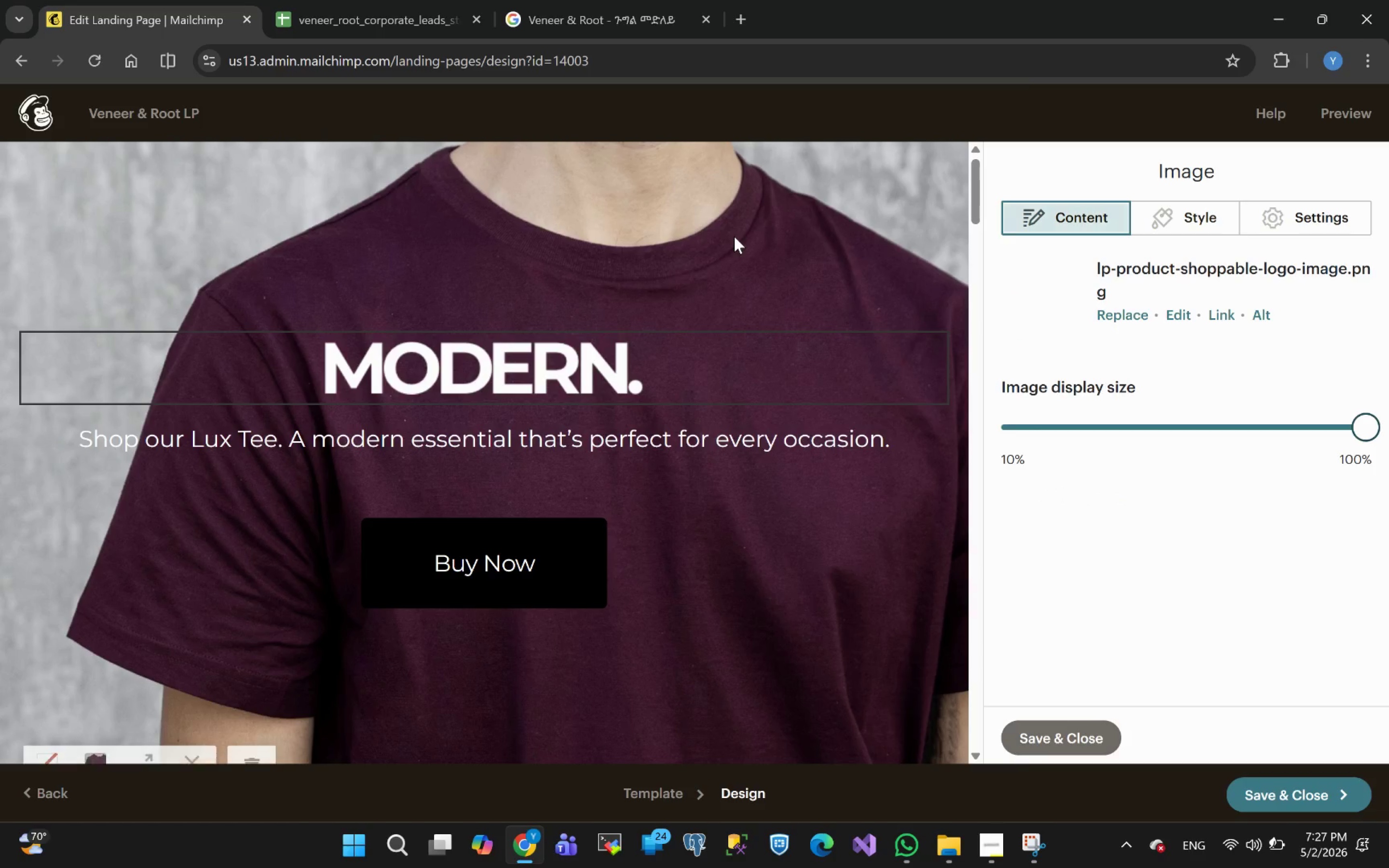 
left_click([734, 236])
 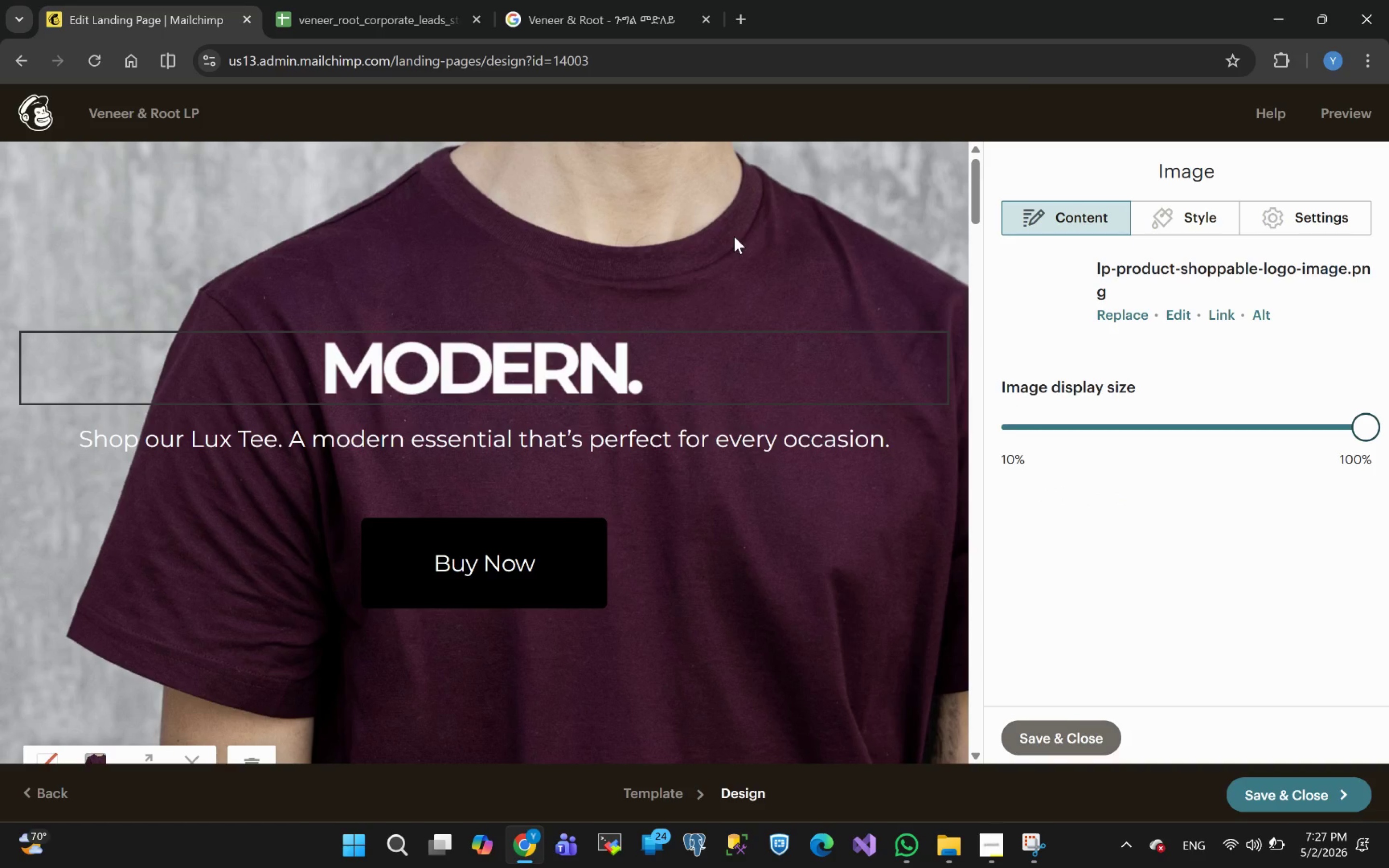 
left_click([734, 236])
 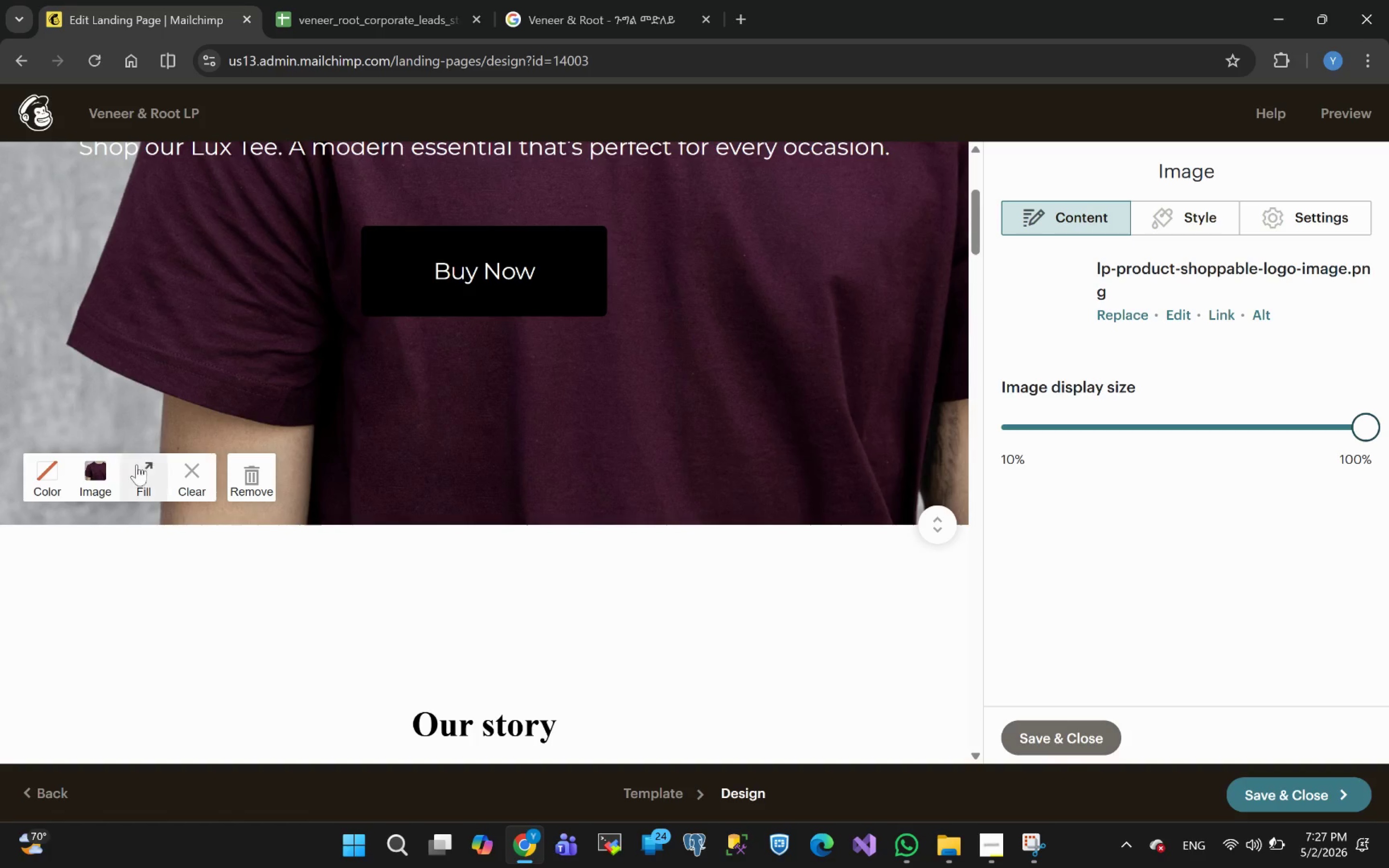 
left_click([95, 476])
 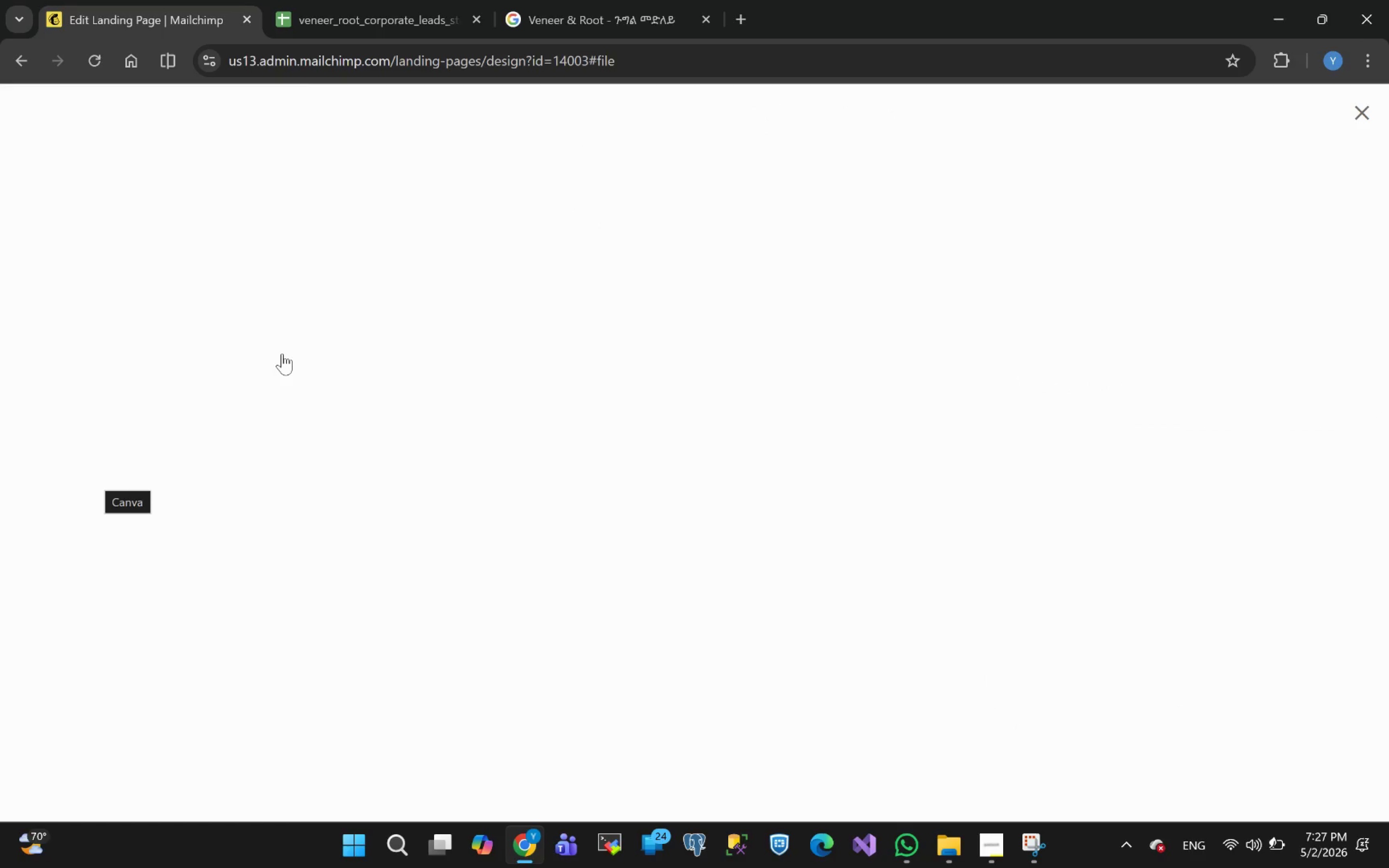 
mouse_move([371, 380])
 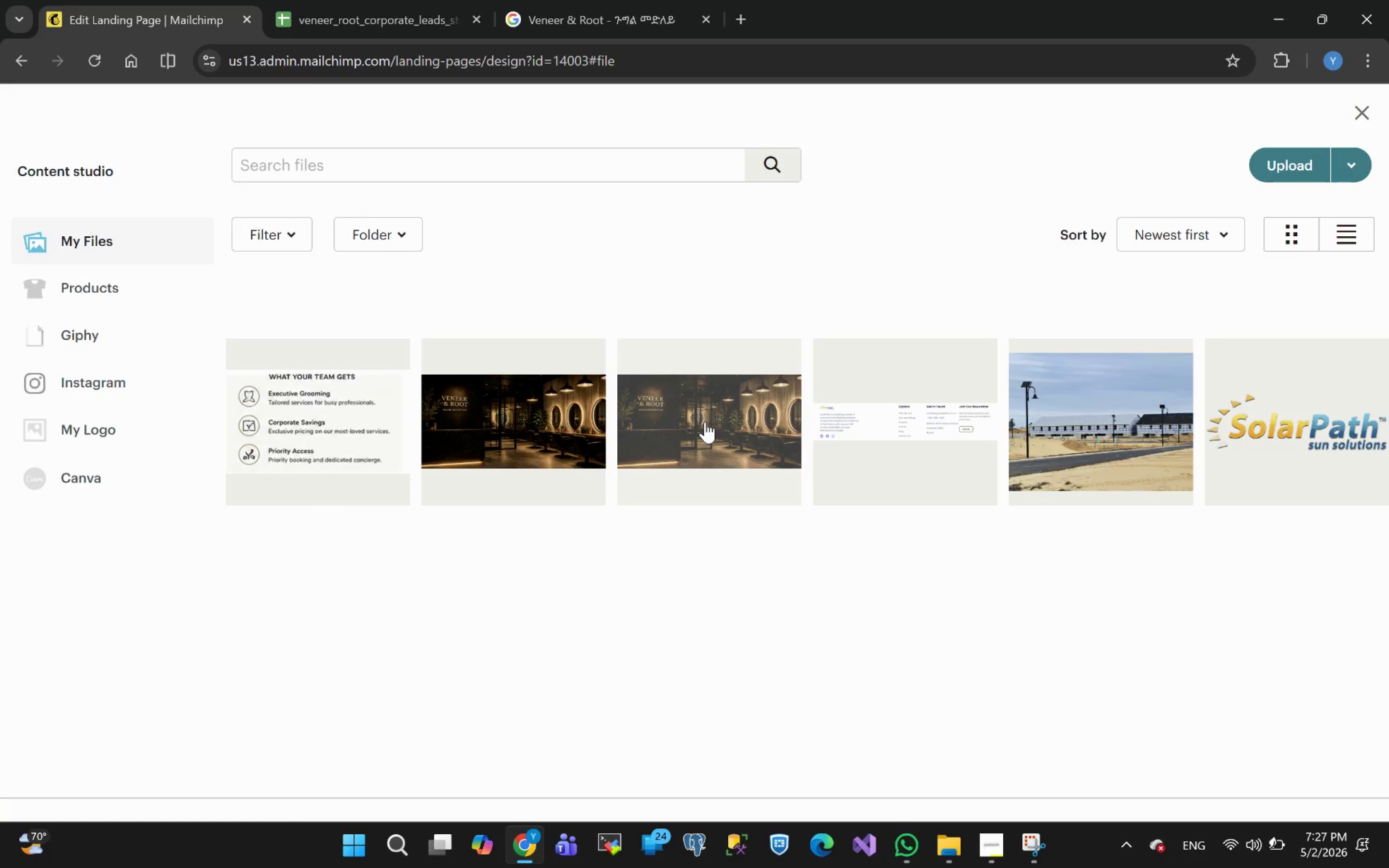 
wait(5.71)
 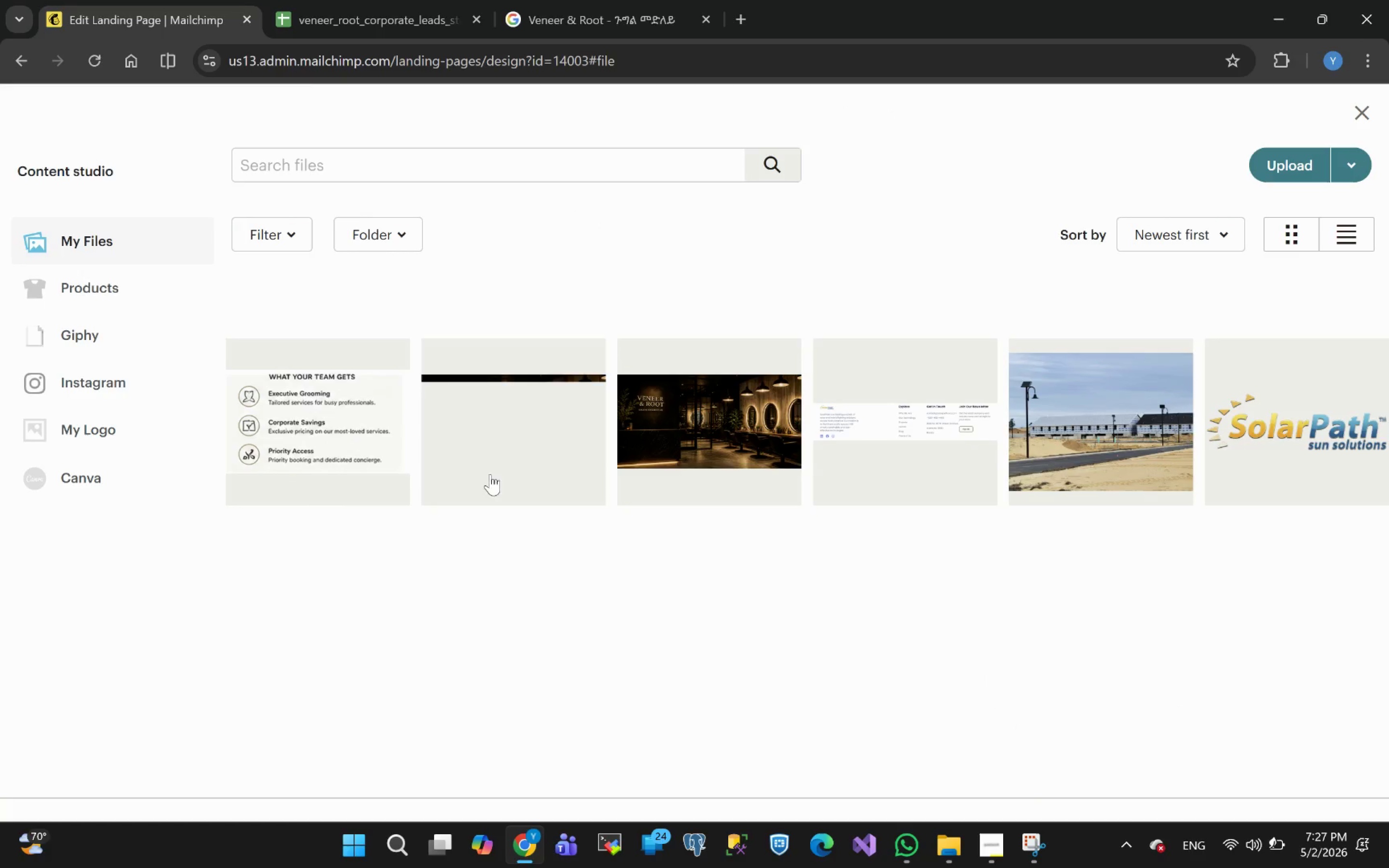 
left_click([689, 443])
 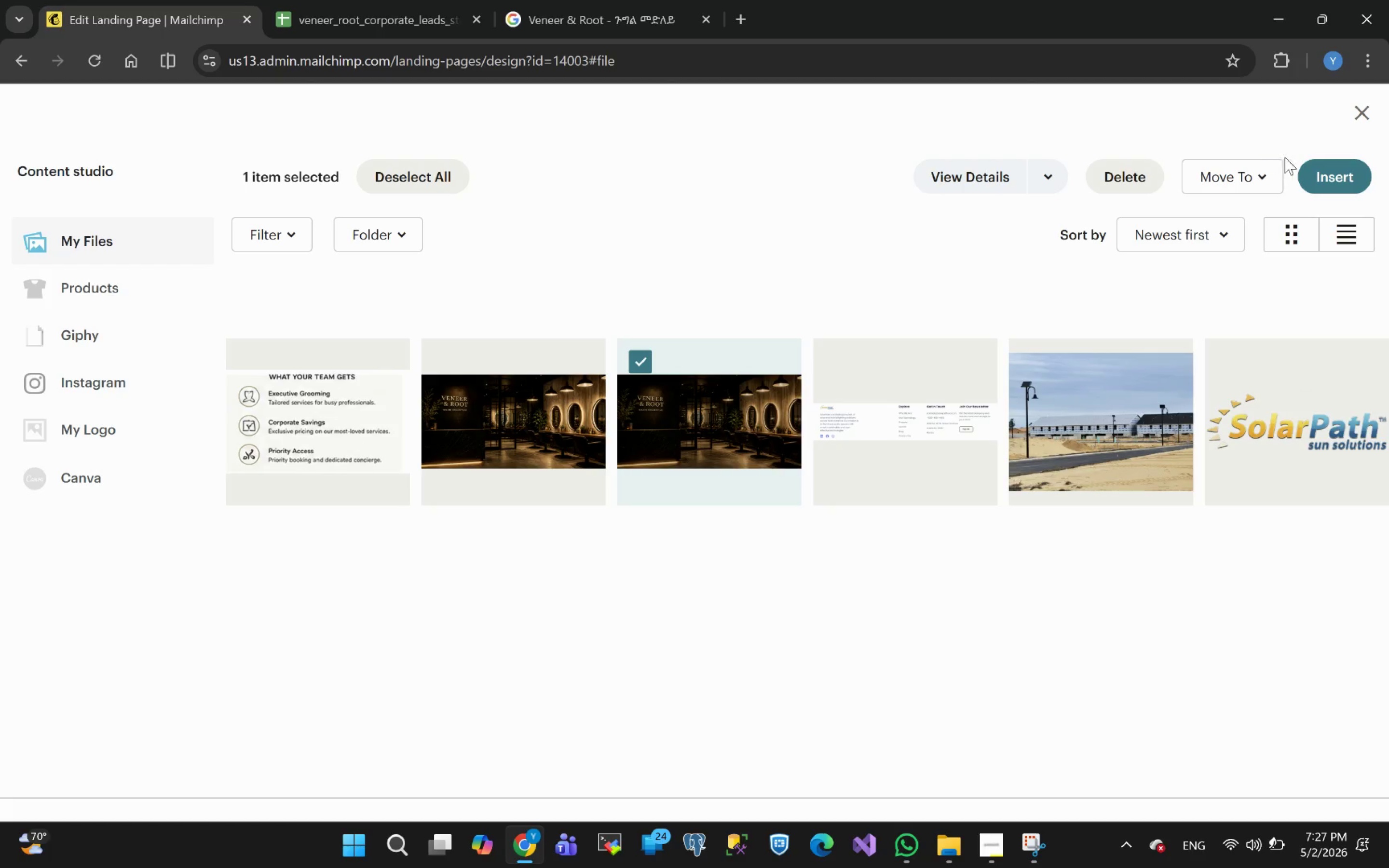 
left_click([1326, 187])
 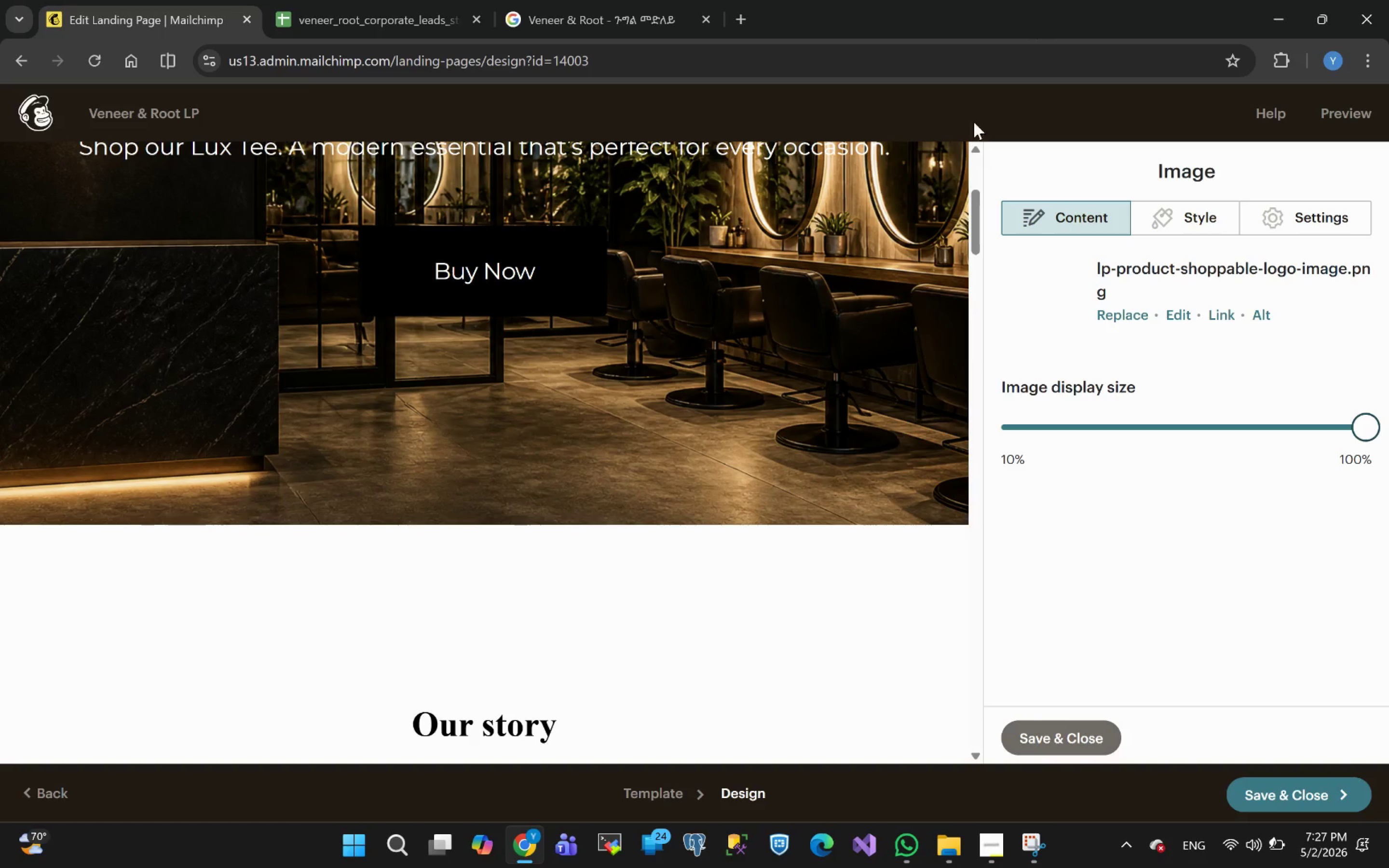 
wait(21.3)
 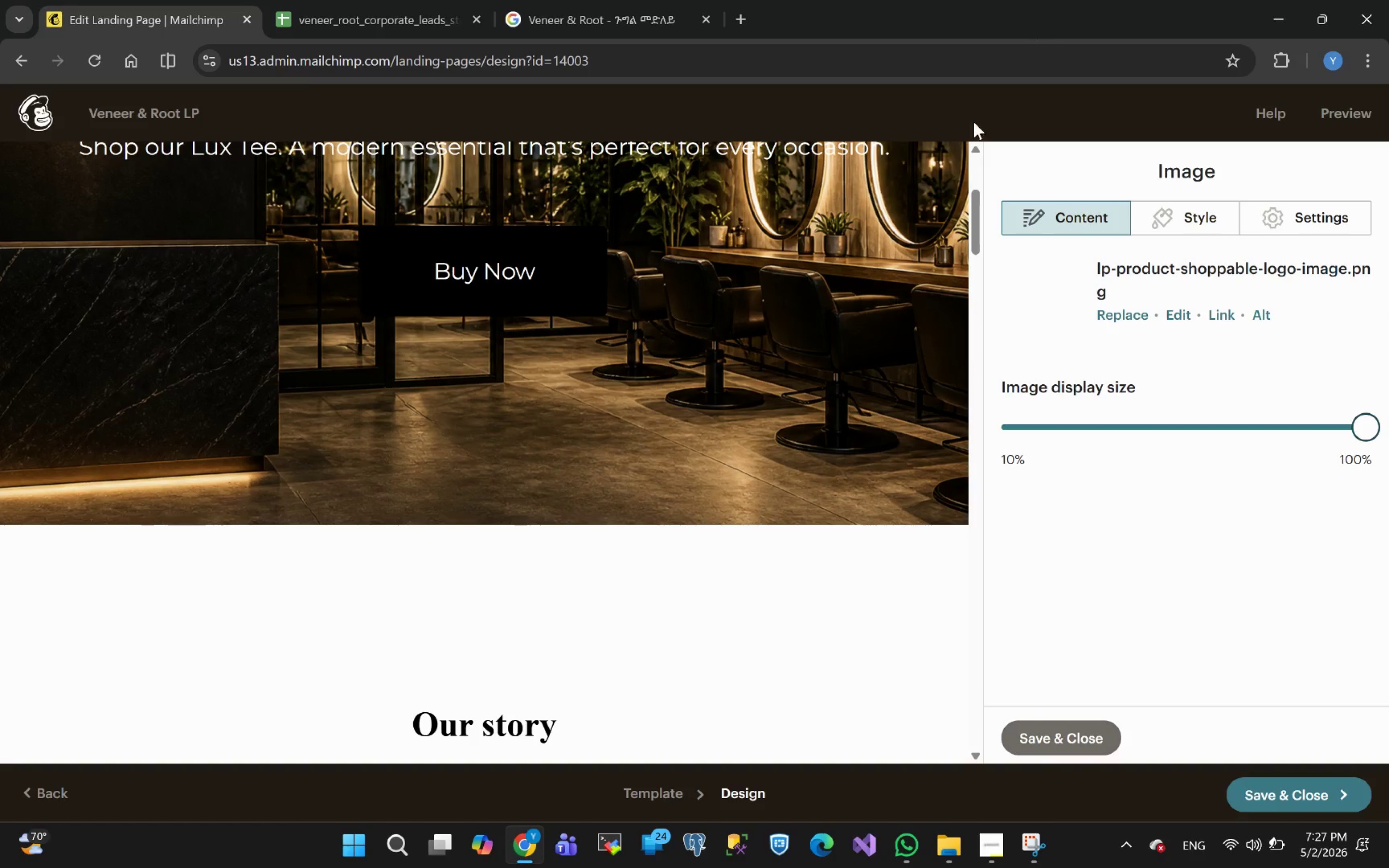 
left_click_drag(start_coordinate=[1365, 420], to_coordinate=[1315, 426])
 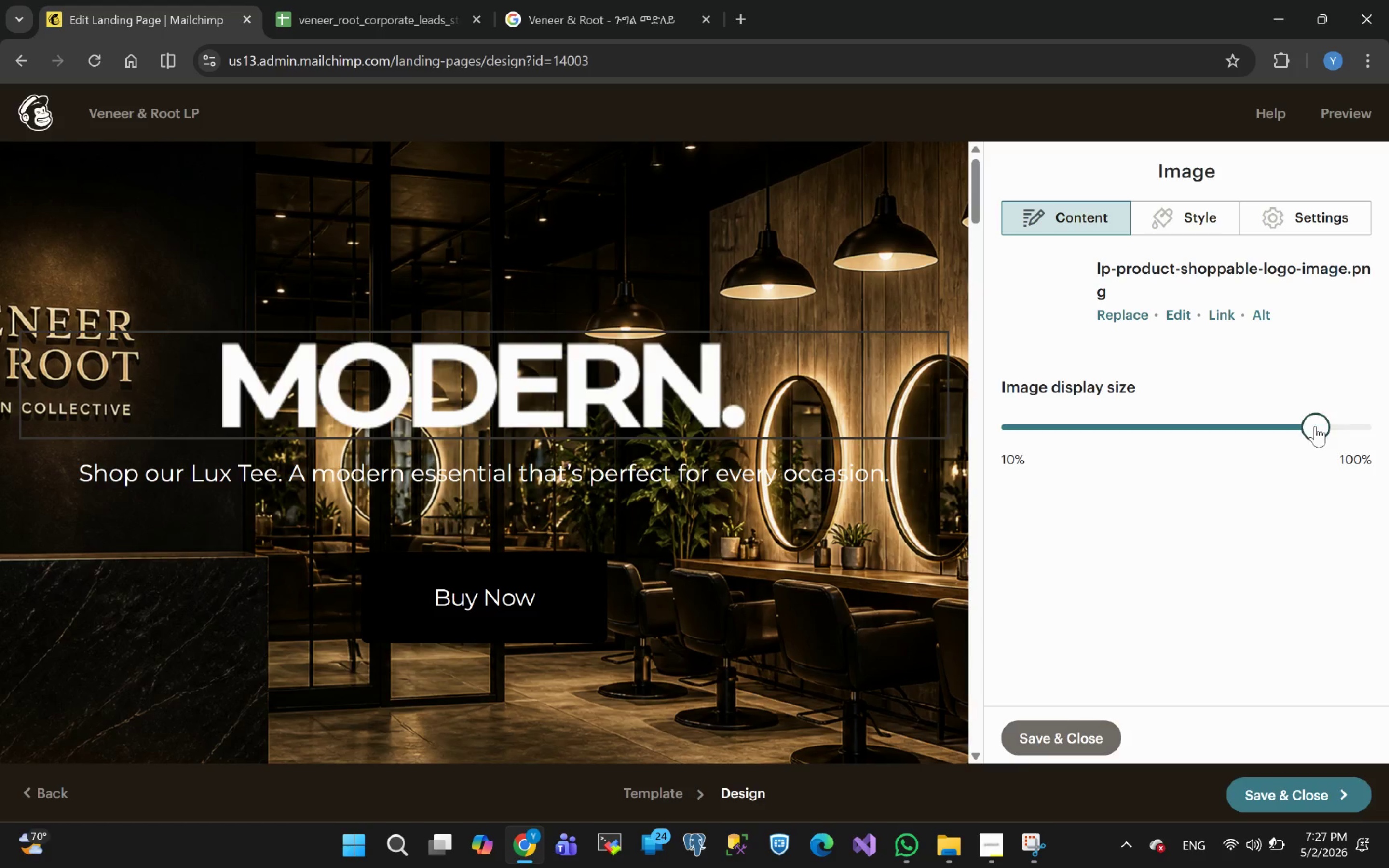 
left_click([1315, 426])
 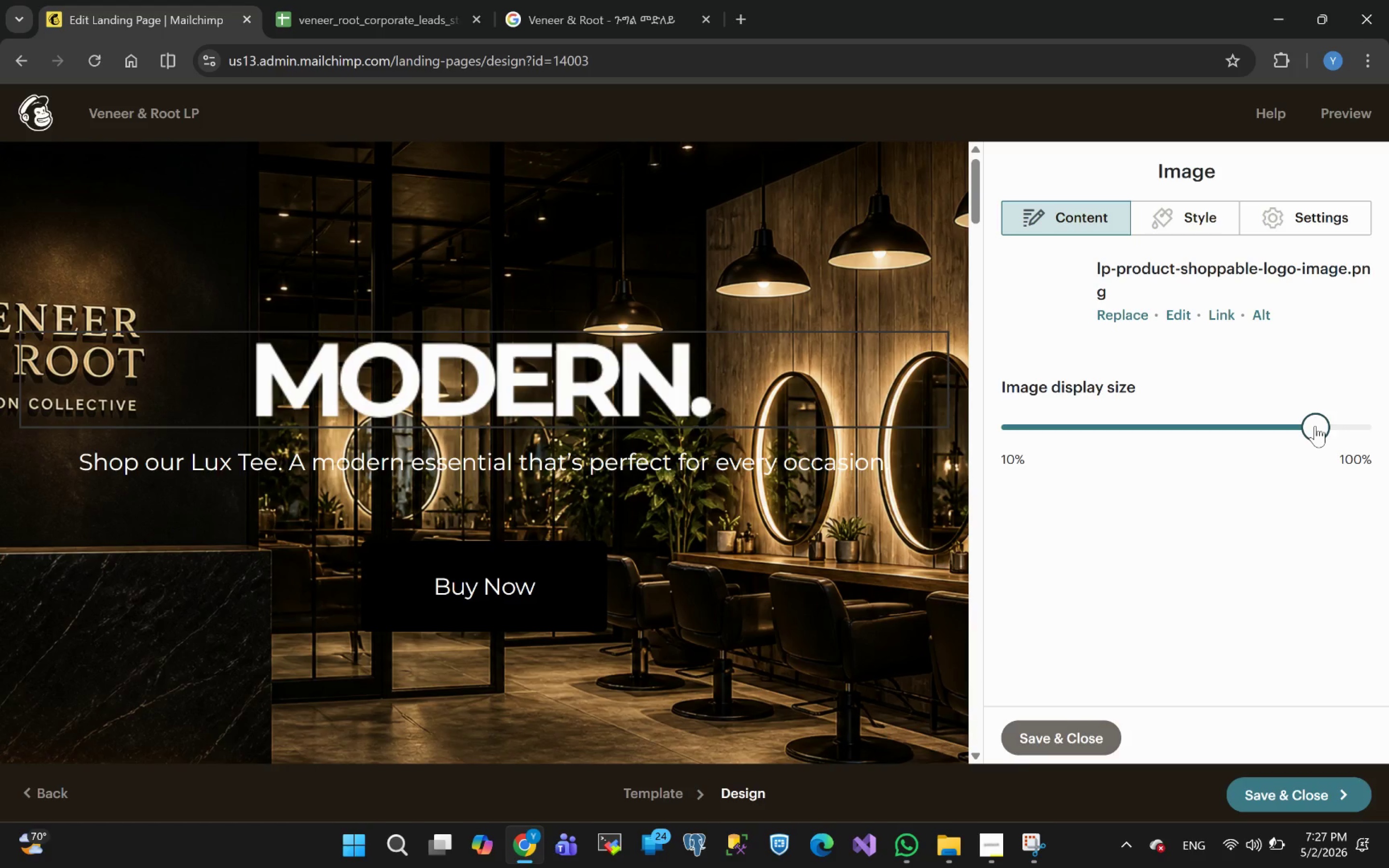 
left_click_drag(start_coordinate=[1315, 426], to_coordinate=[1389, 463])
 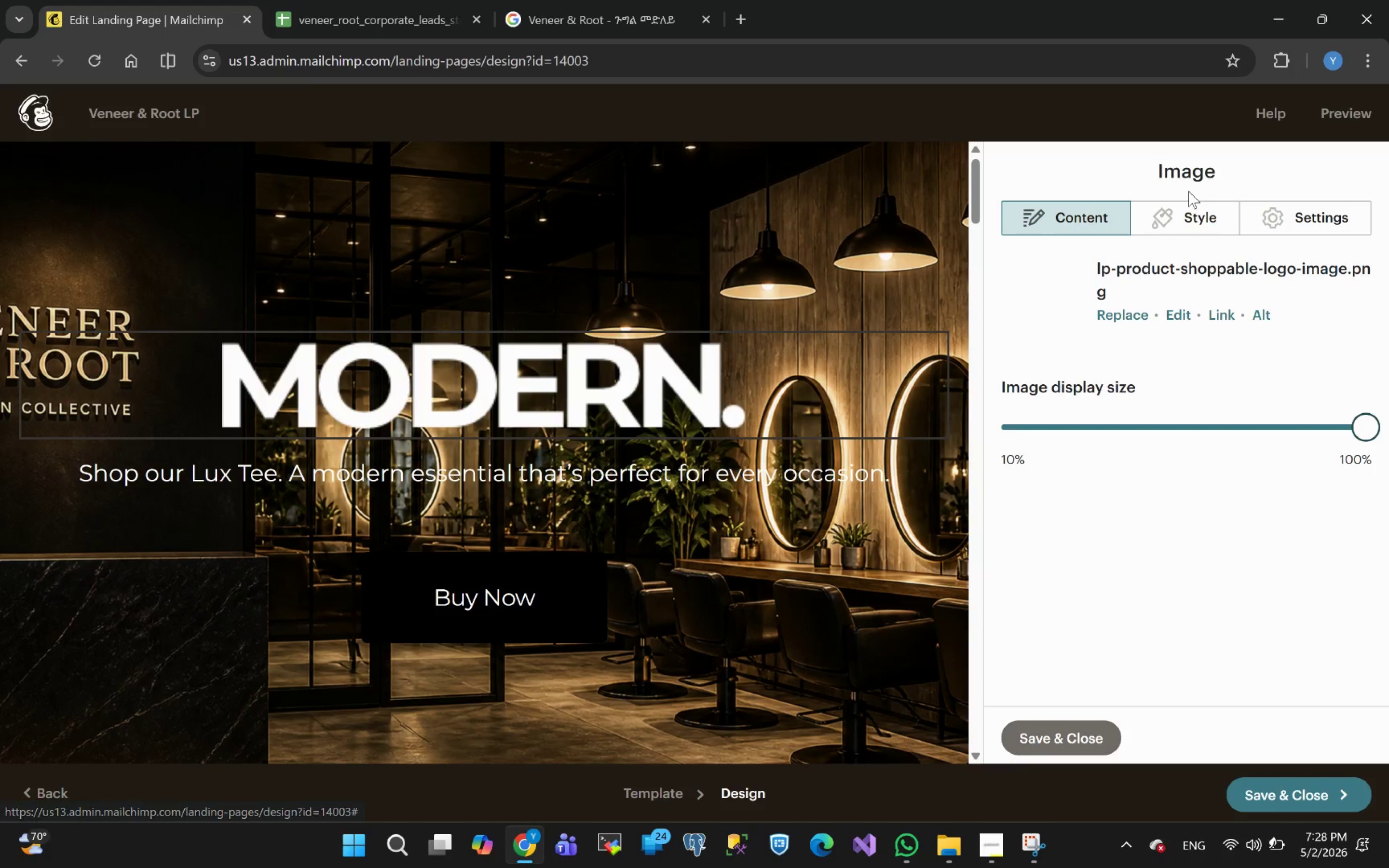 
left_click([1190, 217])
 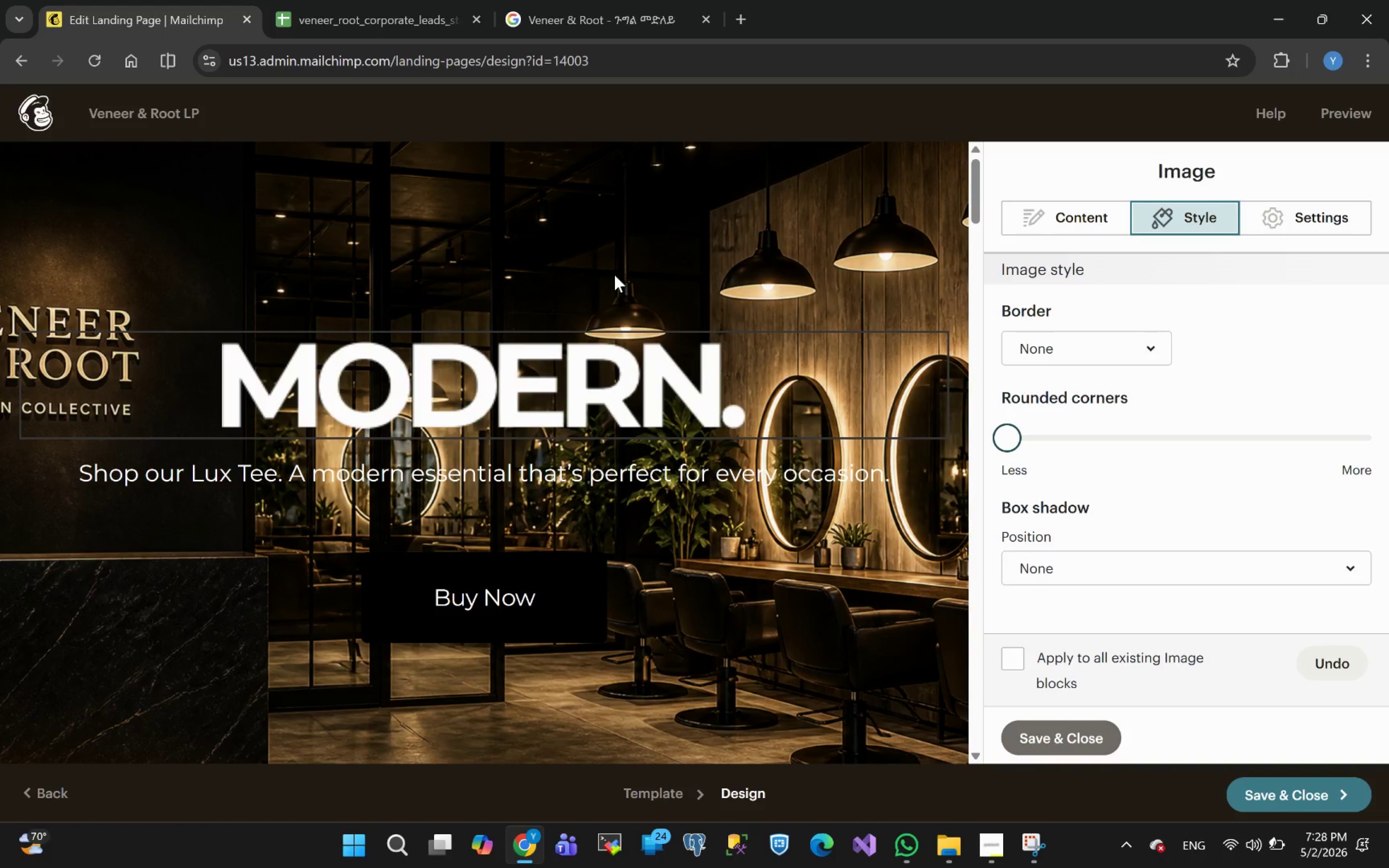 
left_click([614, 275])
 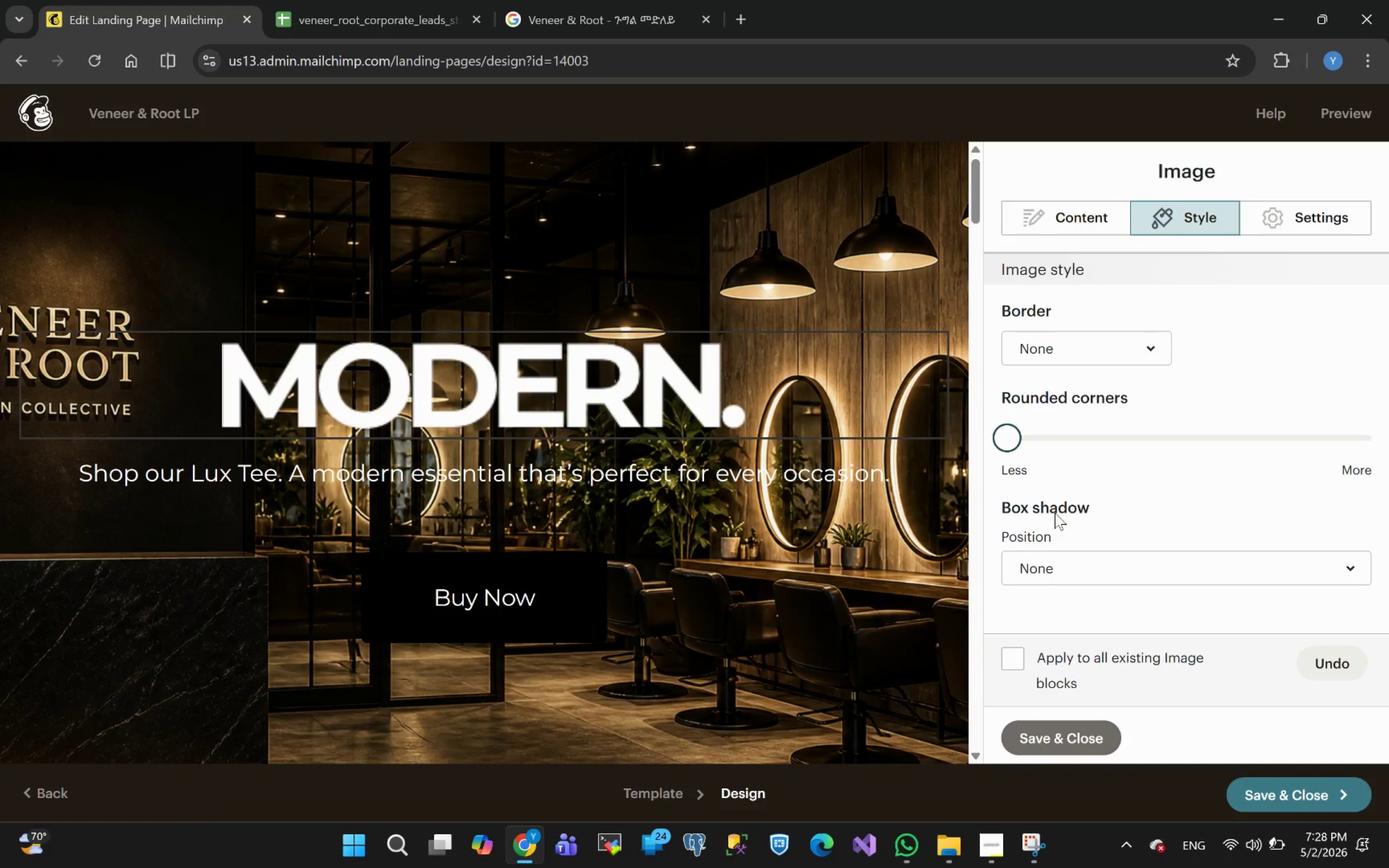 
left_click([588, 240])
 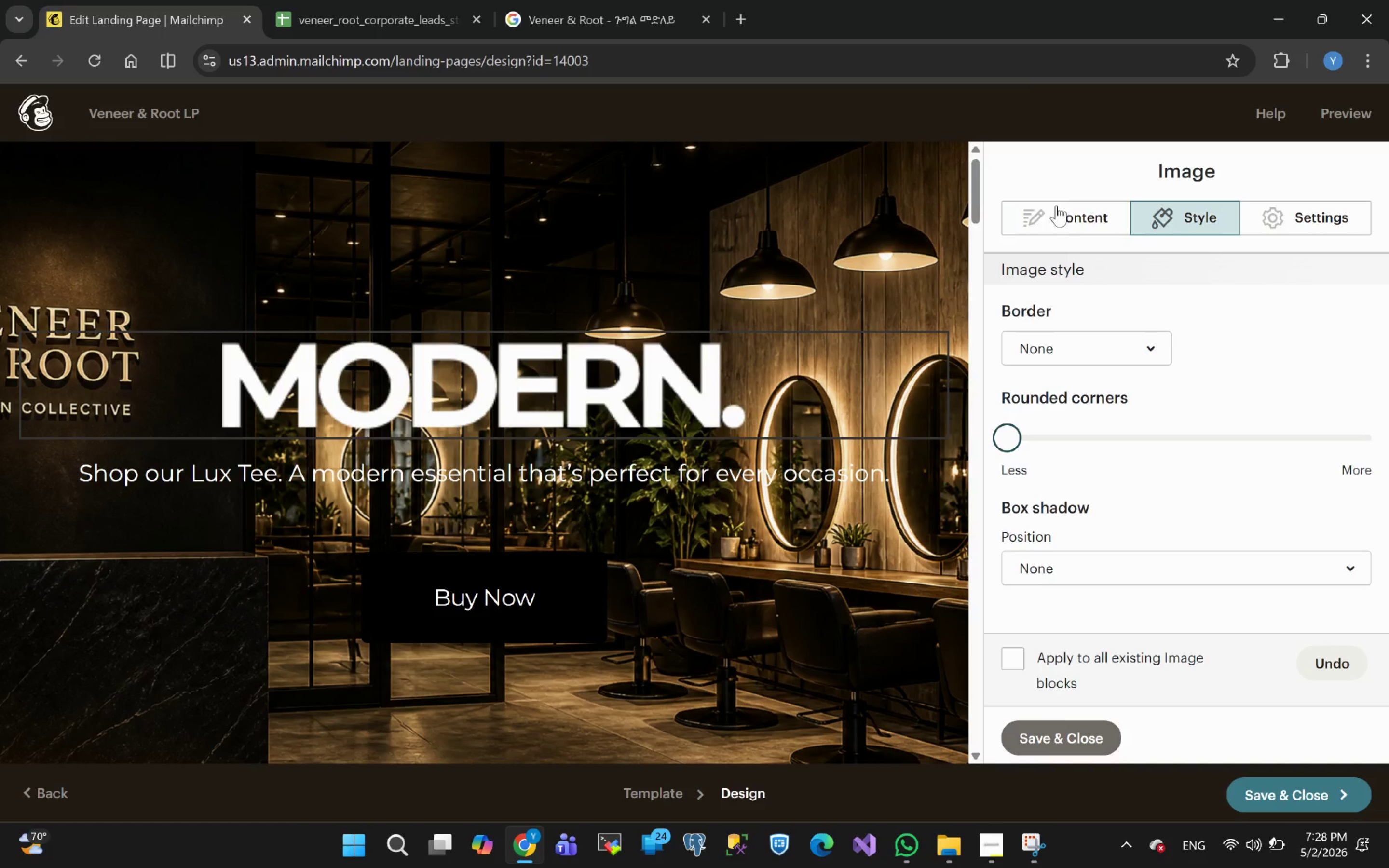 
left_click([1060, 211])
 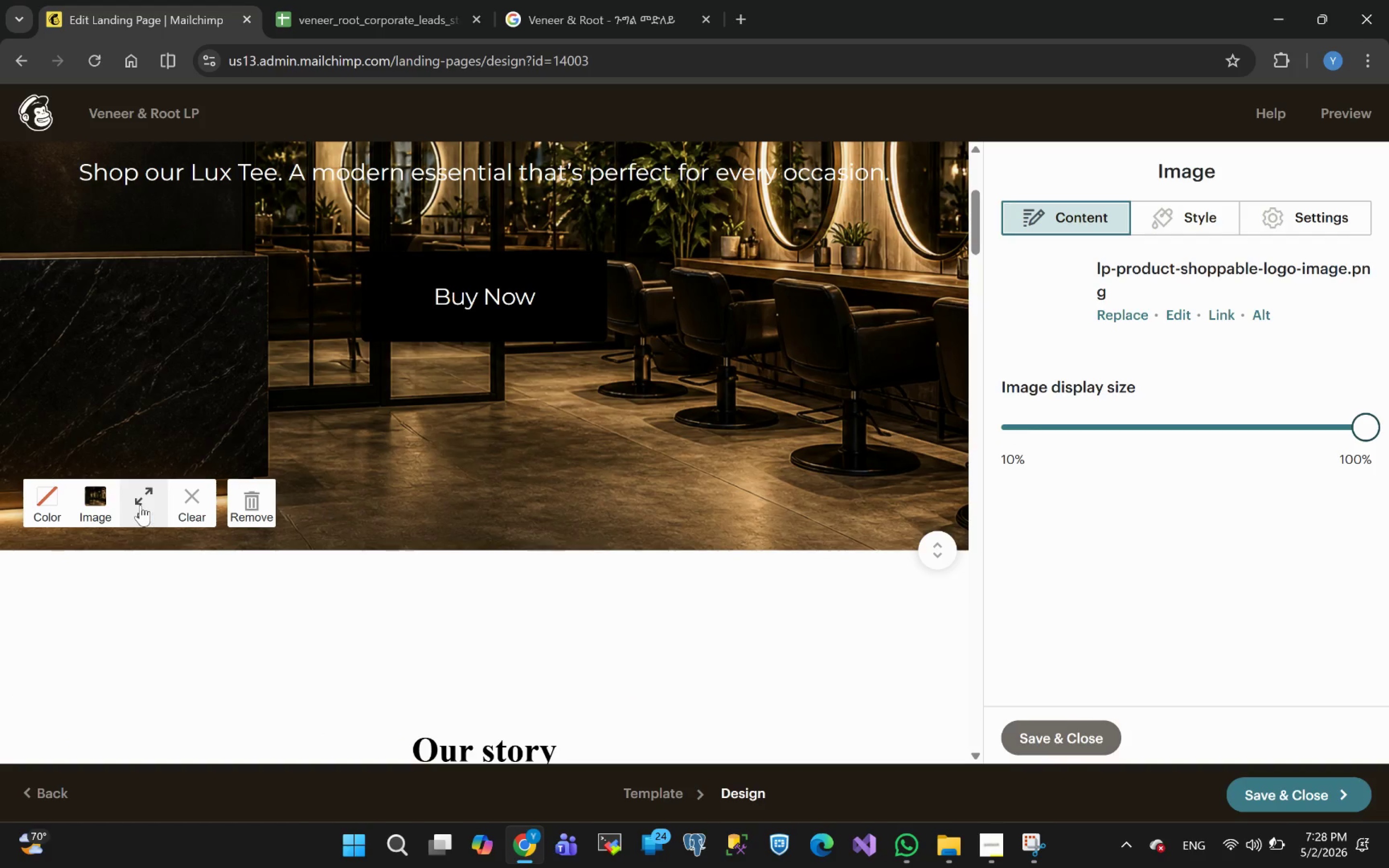 
left_click([140, 505])
 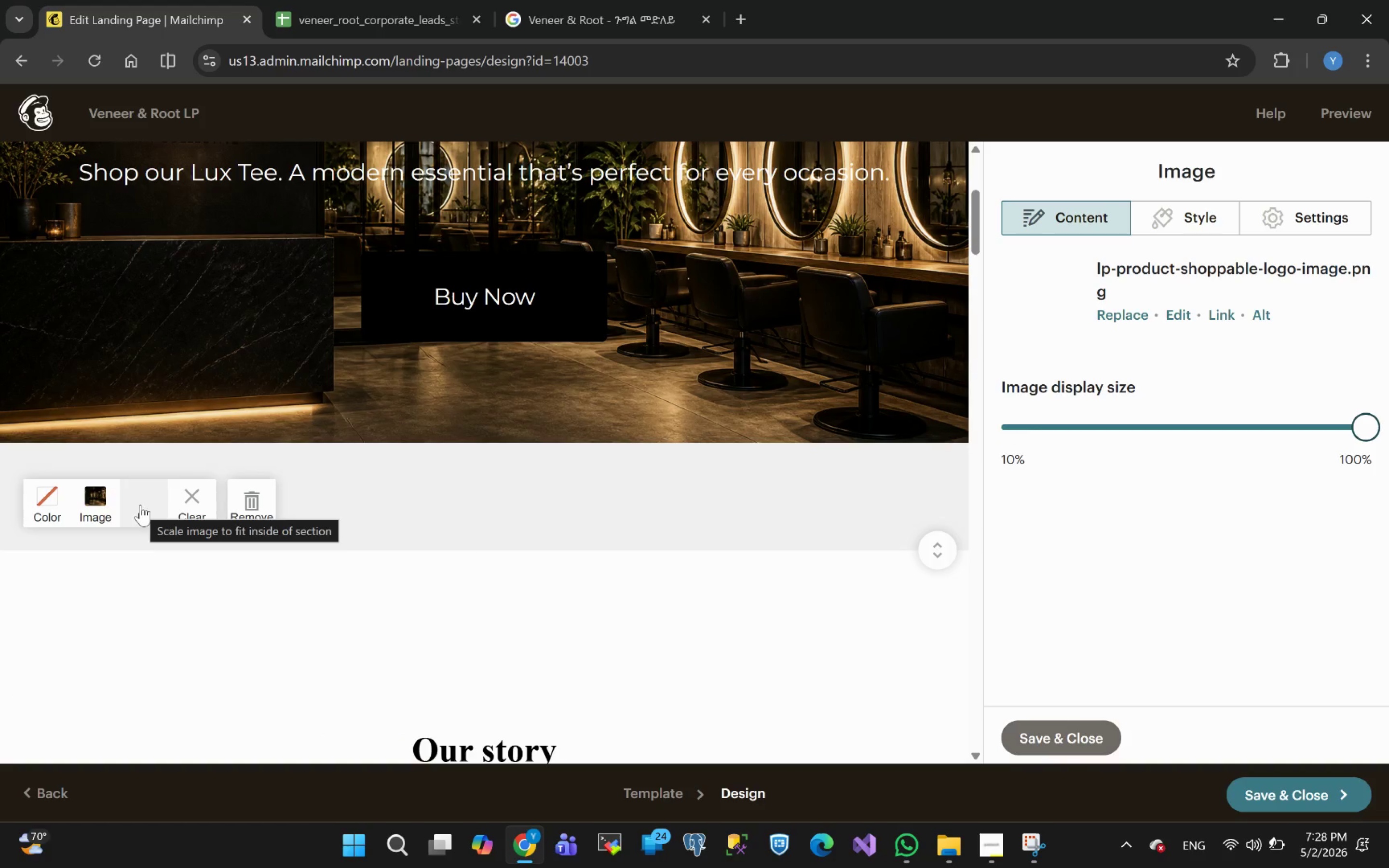 
mouse_move([281, 386])
 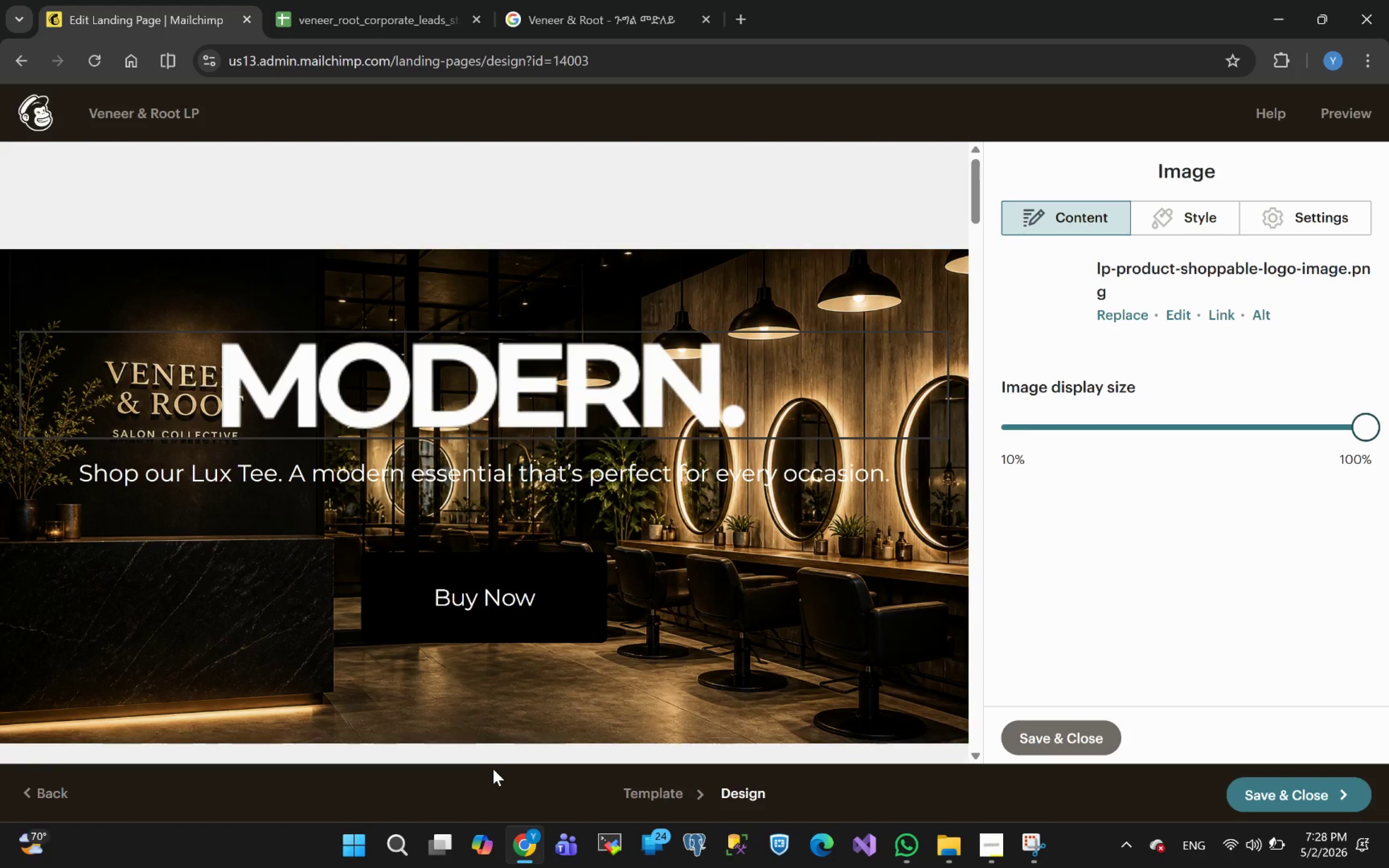 
mouse_move([395, 575])
 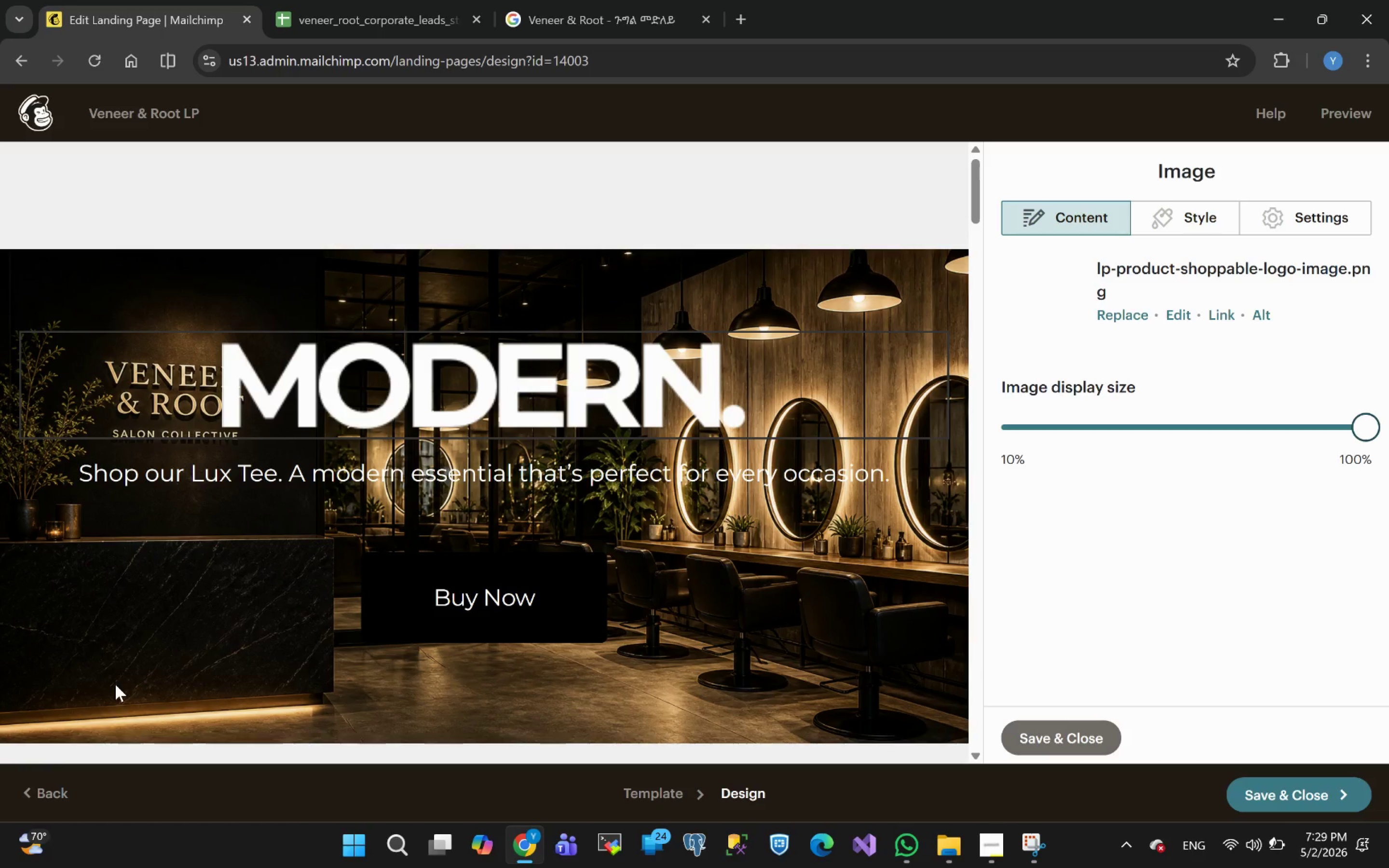 
wait(66.32)
 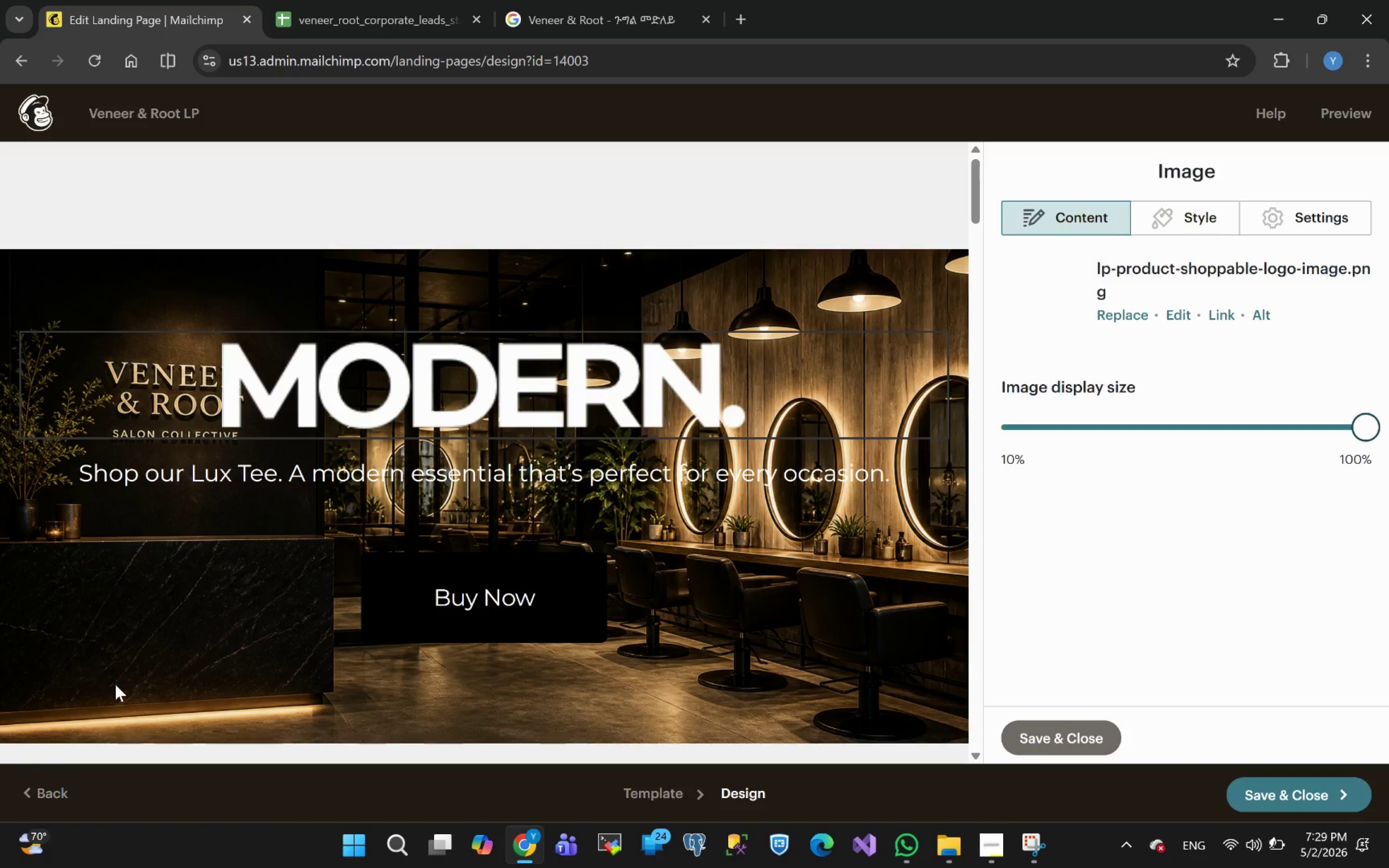 
left_click([153, 478])
 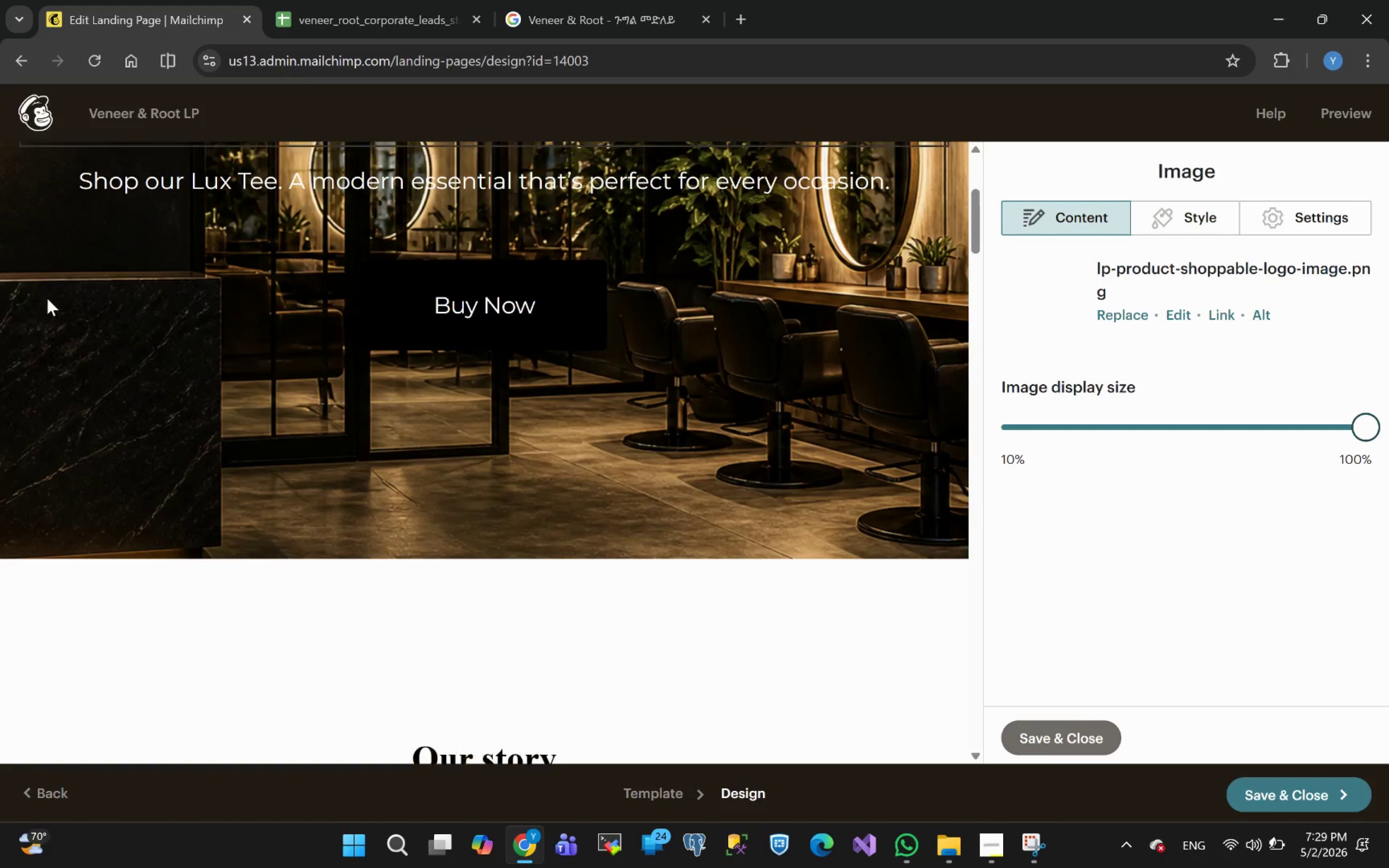 
wait(8.55)
 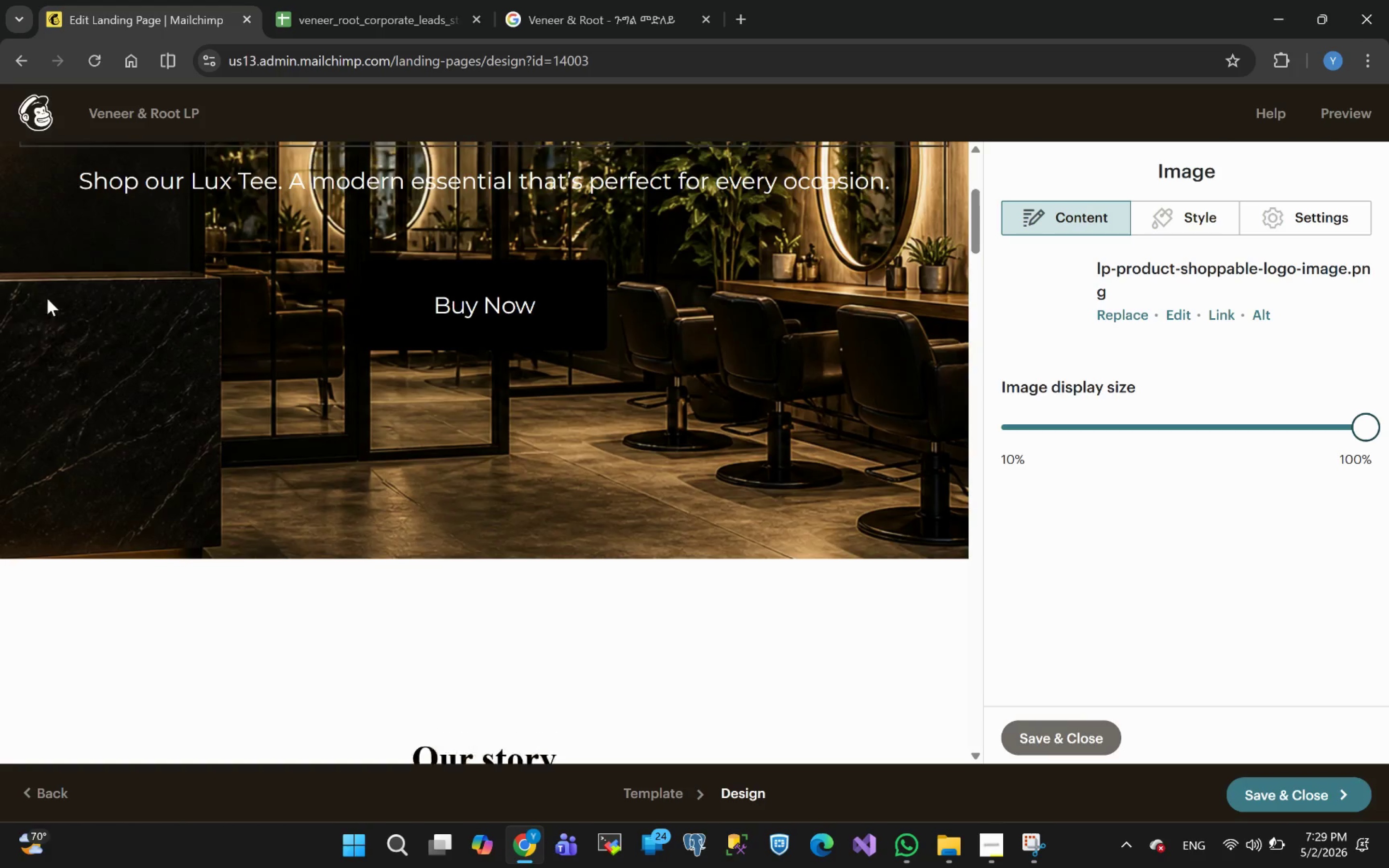 
left_click([98, 626])
 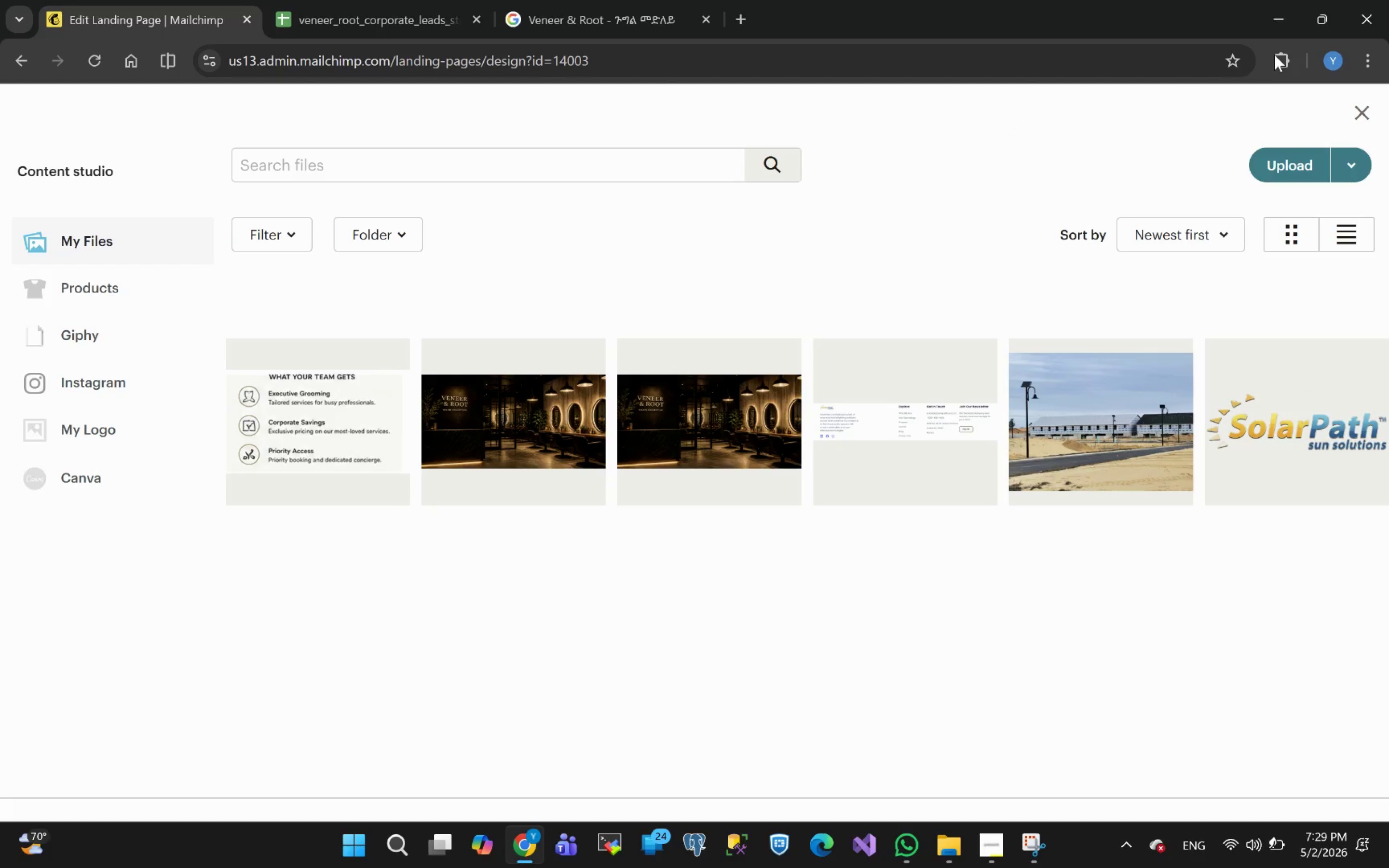 
left_click([1357, 120])
 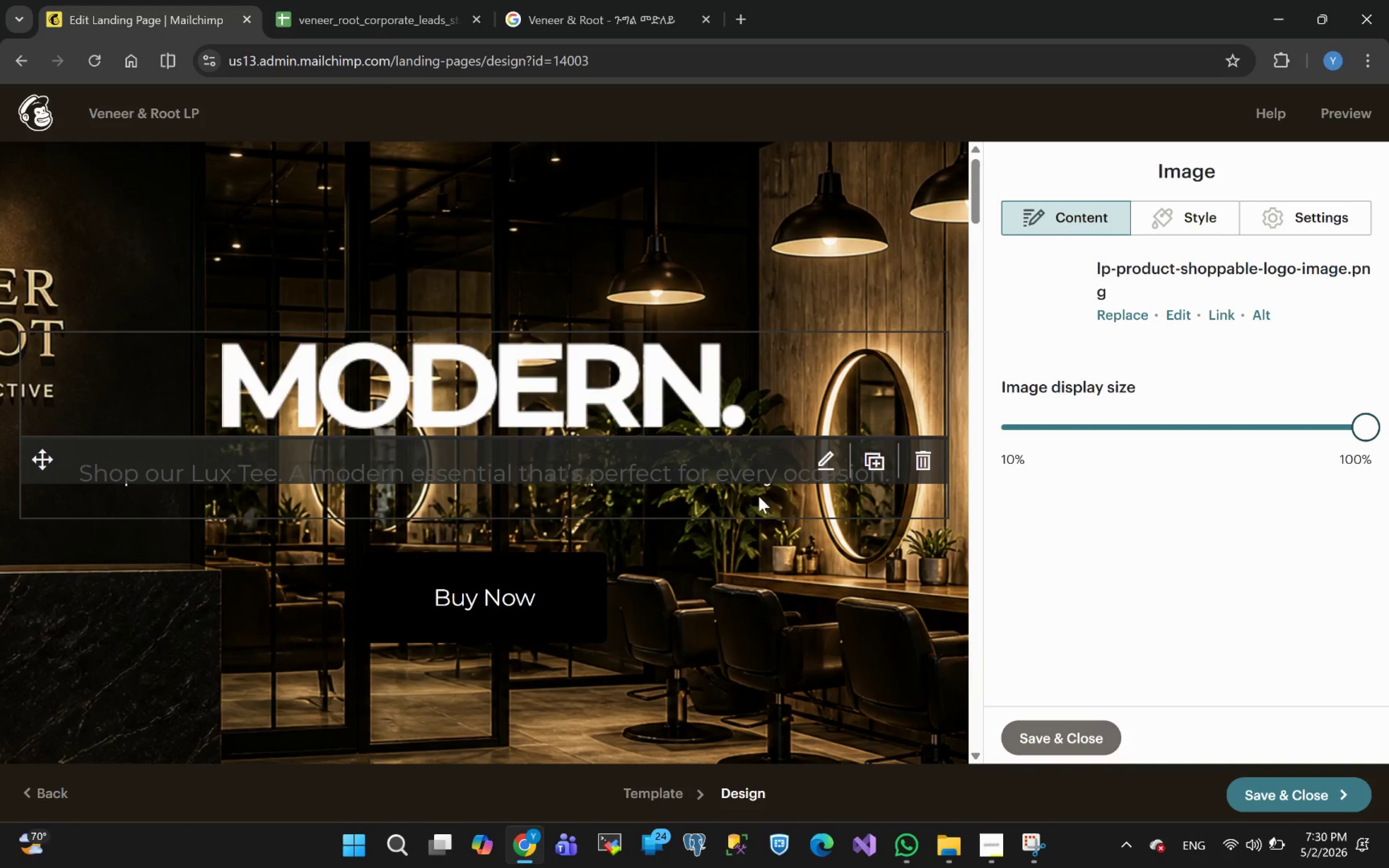 
wait(64.36)
 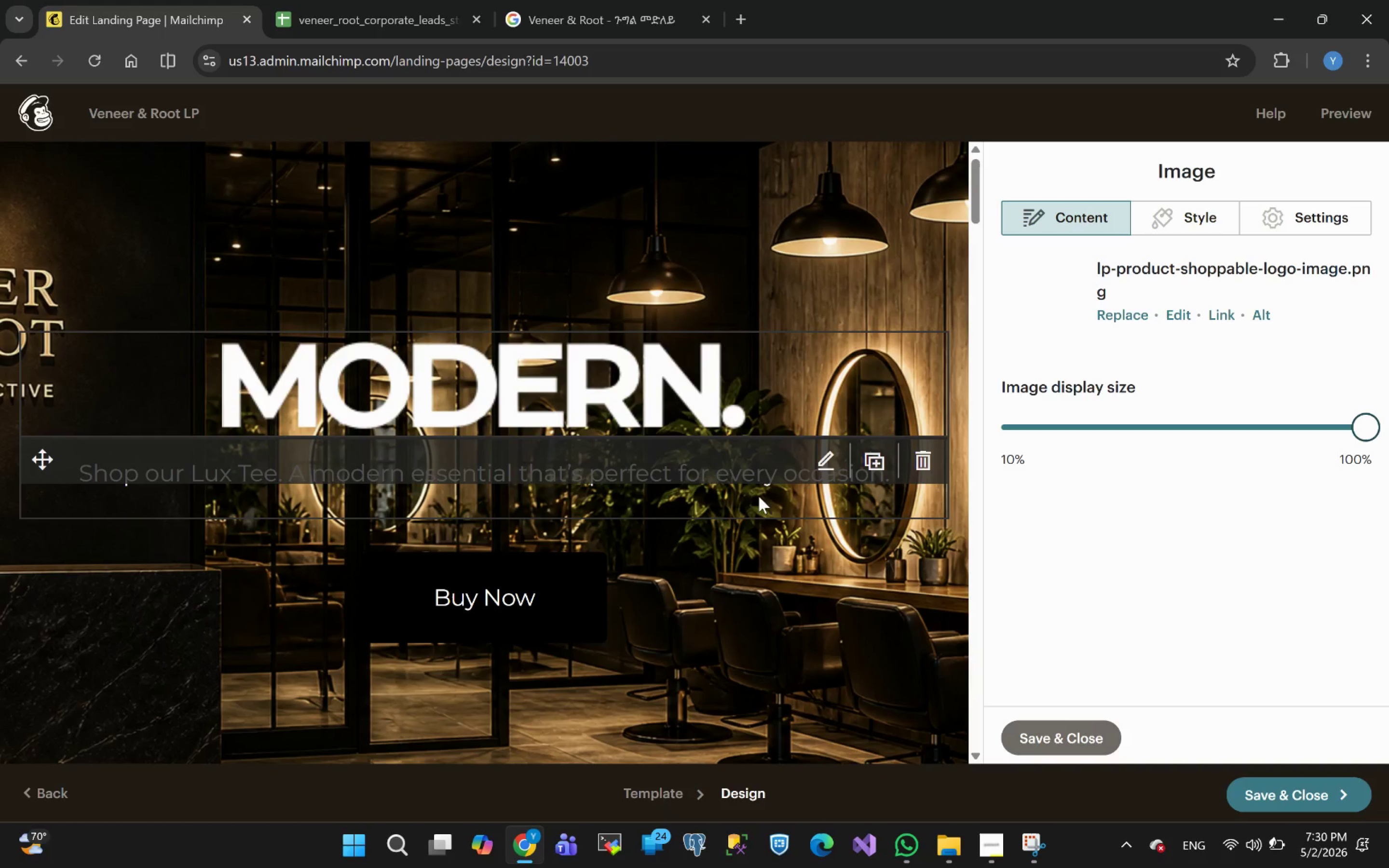 
double_click([381, 628])
 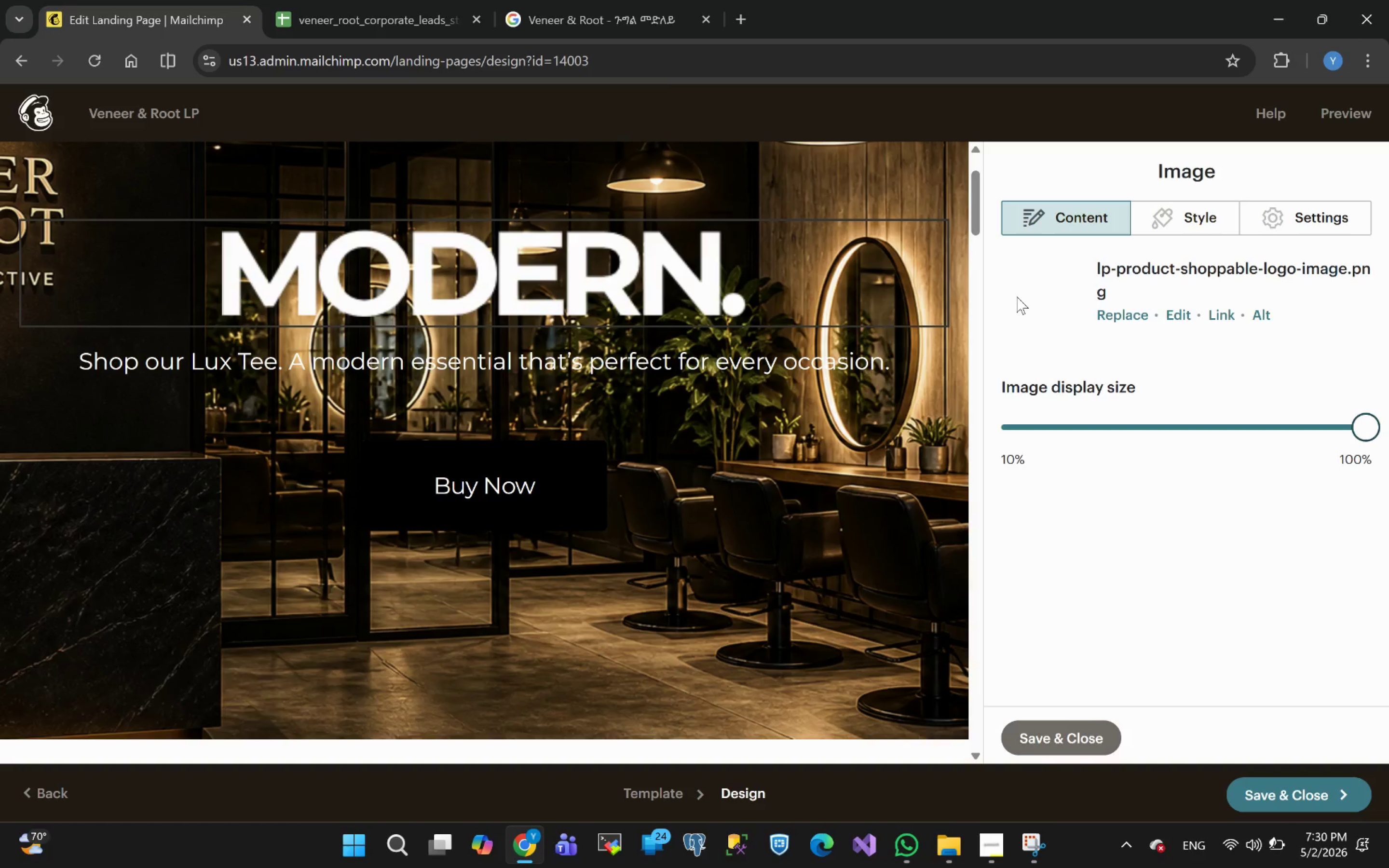 
left_click([1199, 223])
 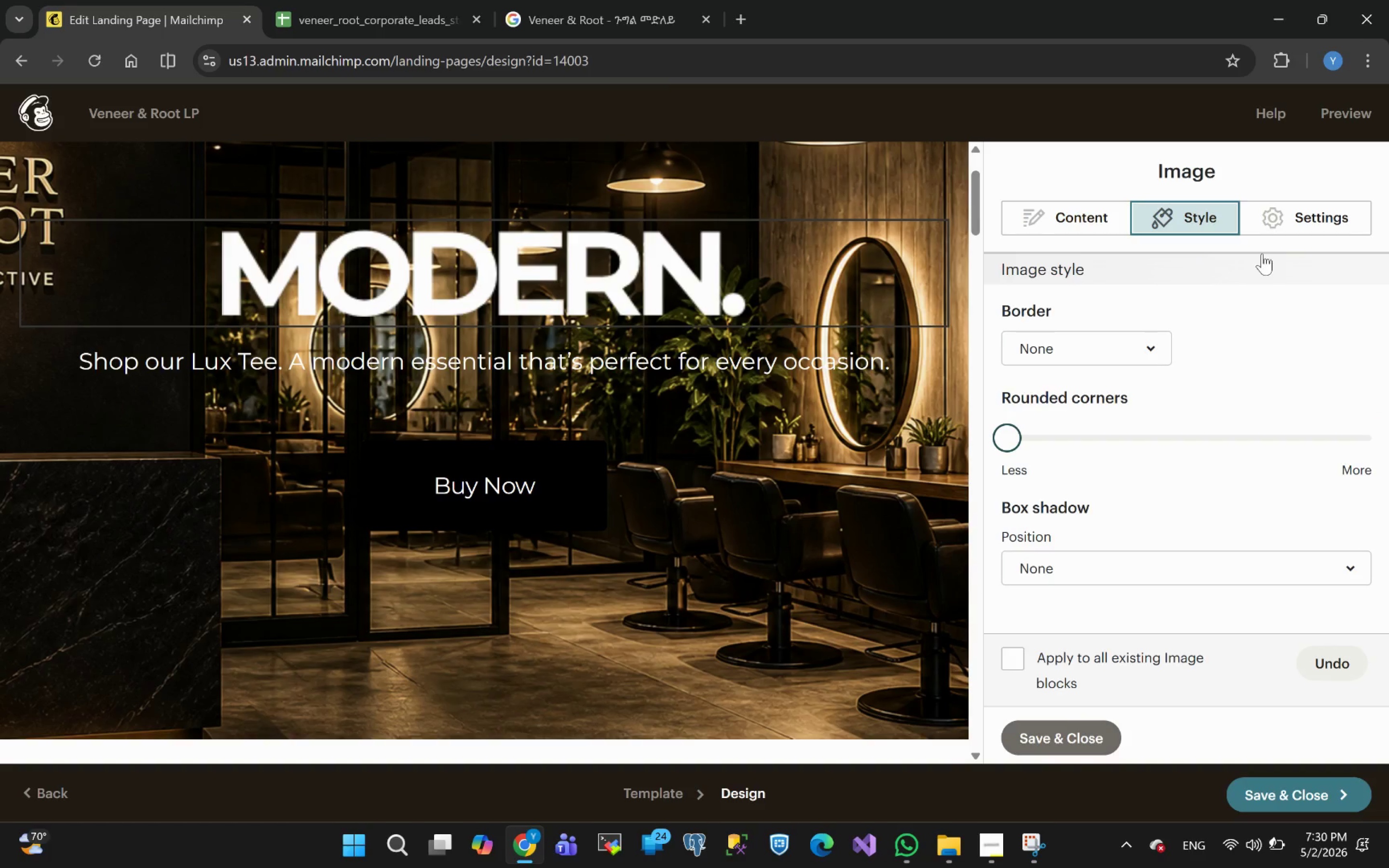 
left_click([1309, 225])
 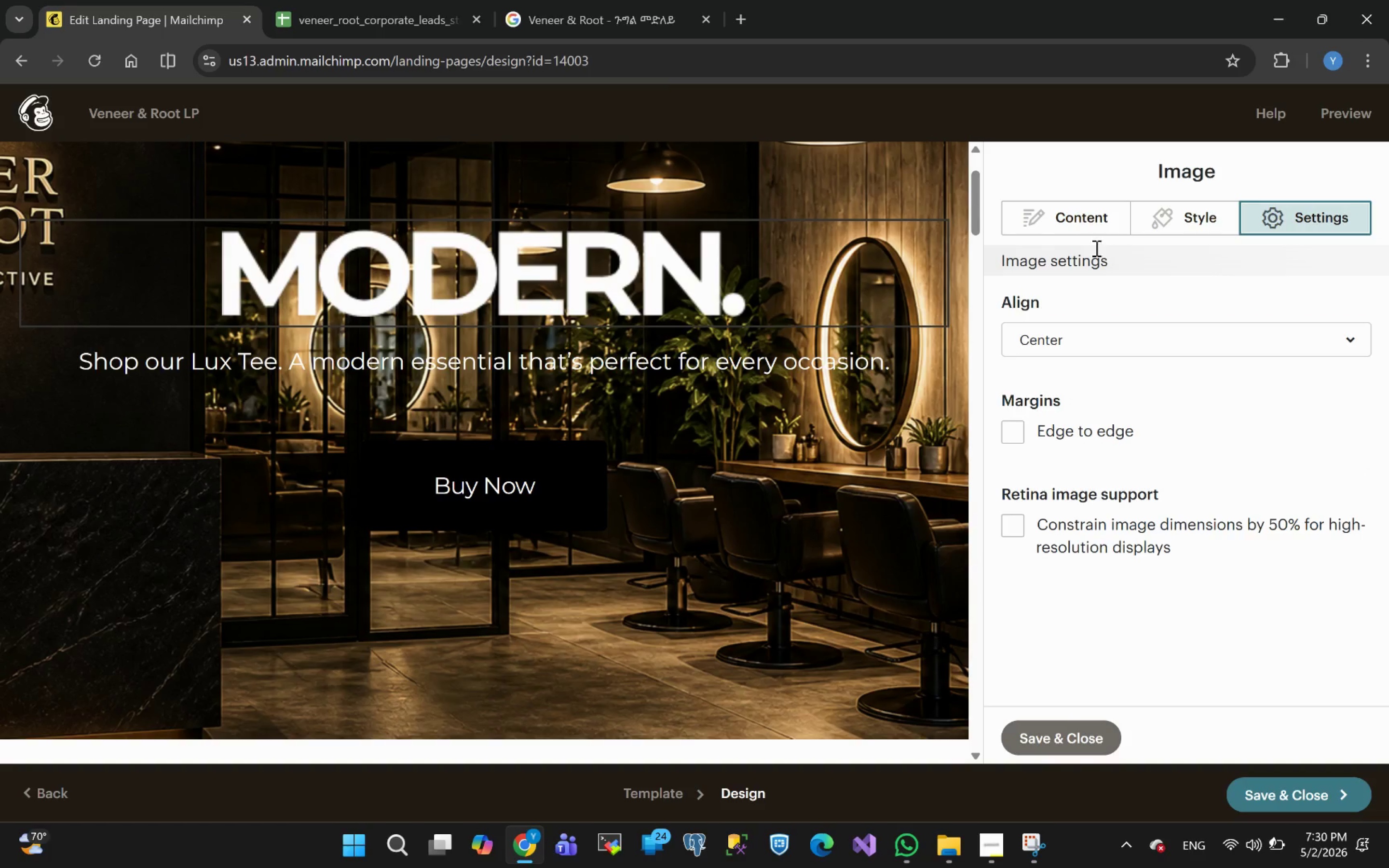 
left_click([1053, 193])
 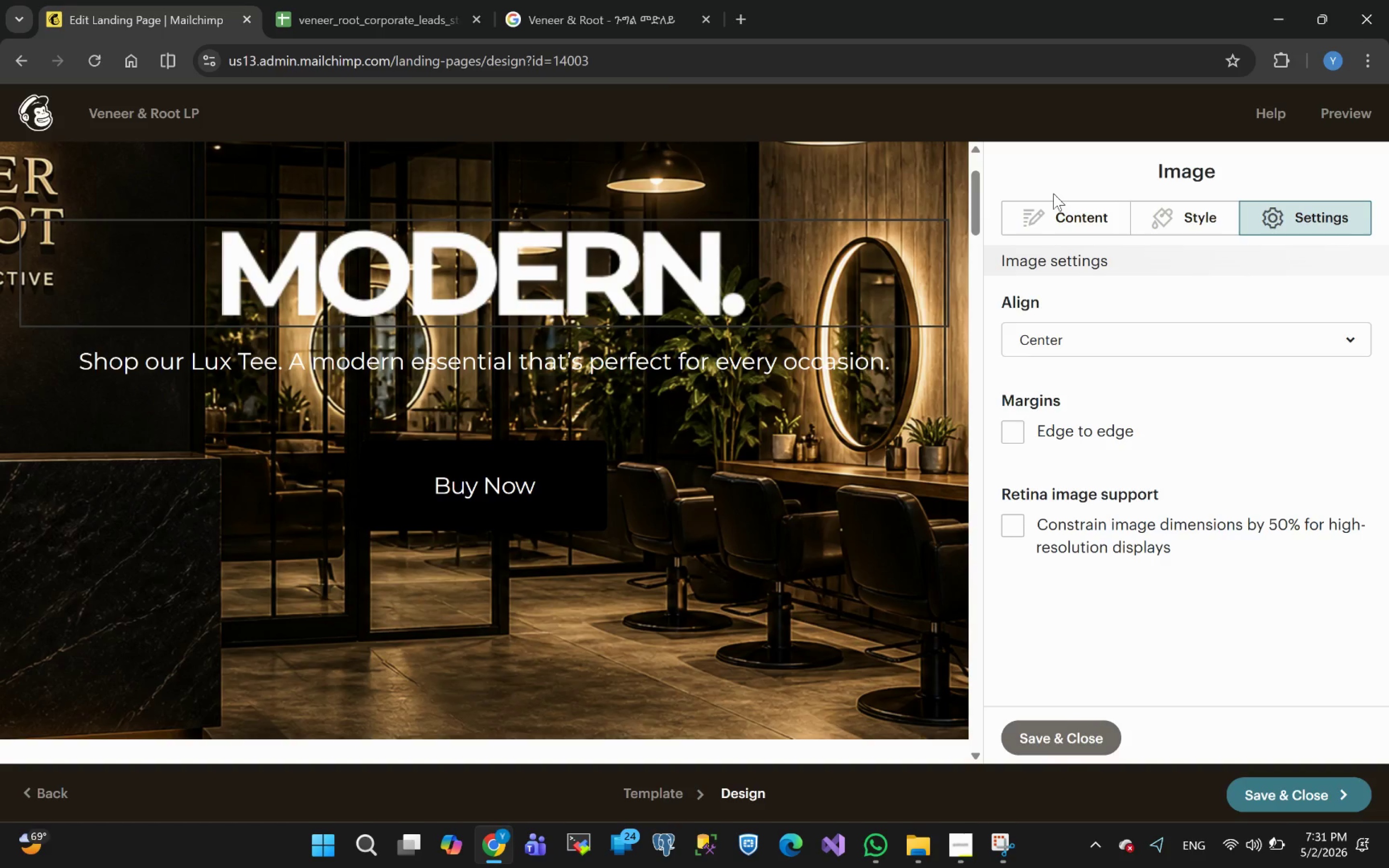 
wait(13.19)
 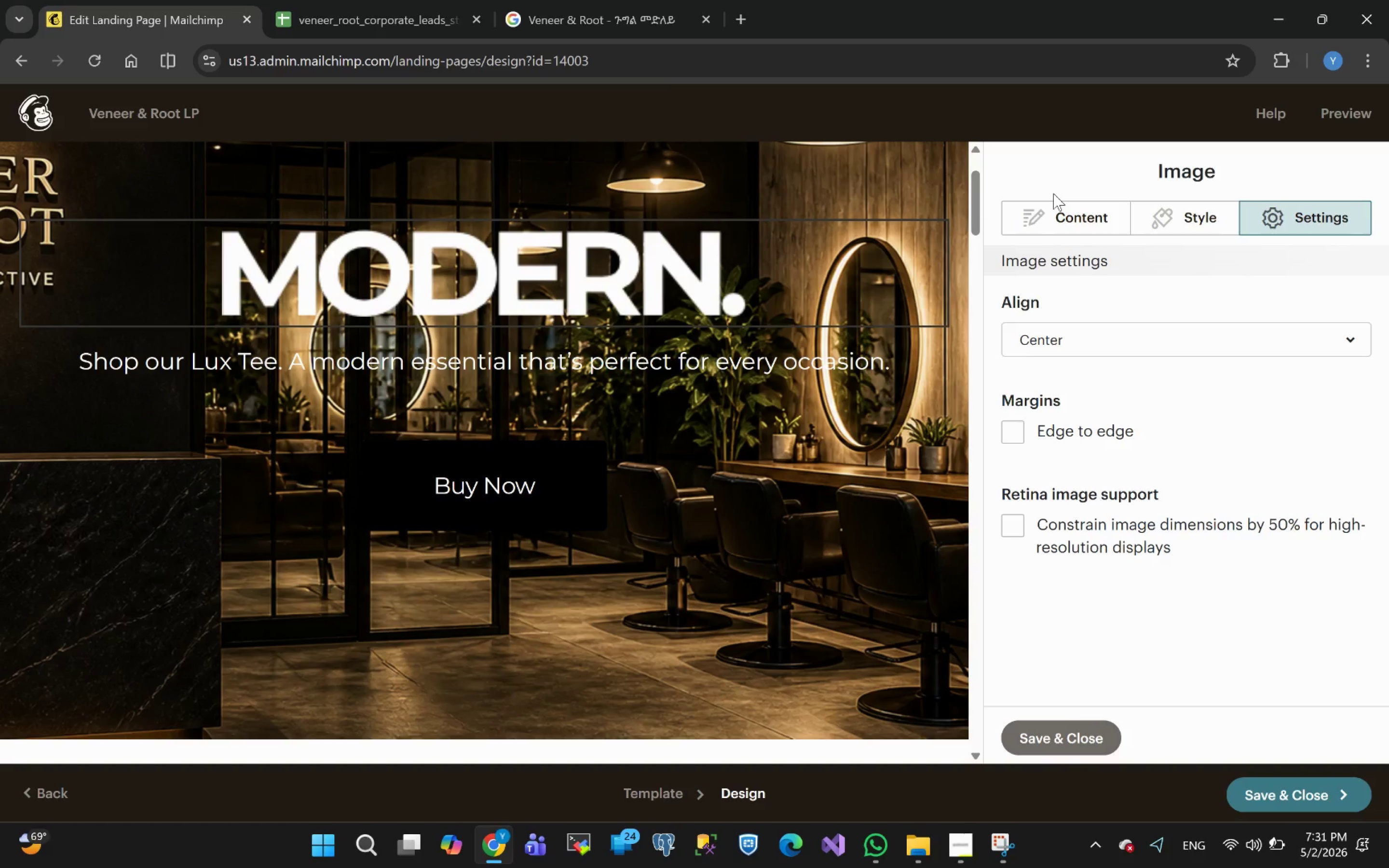 
left_click([958, 857])